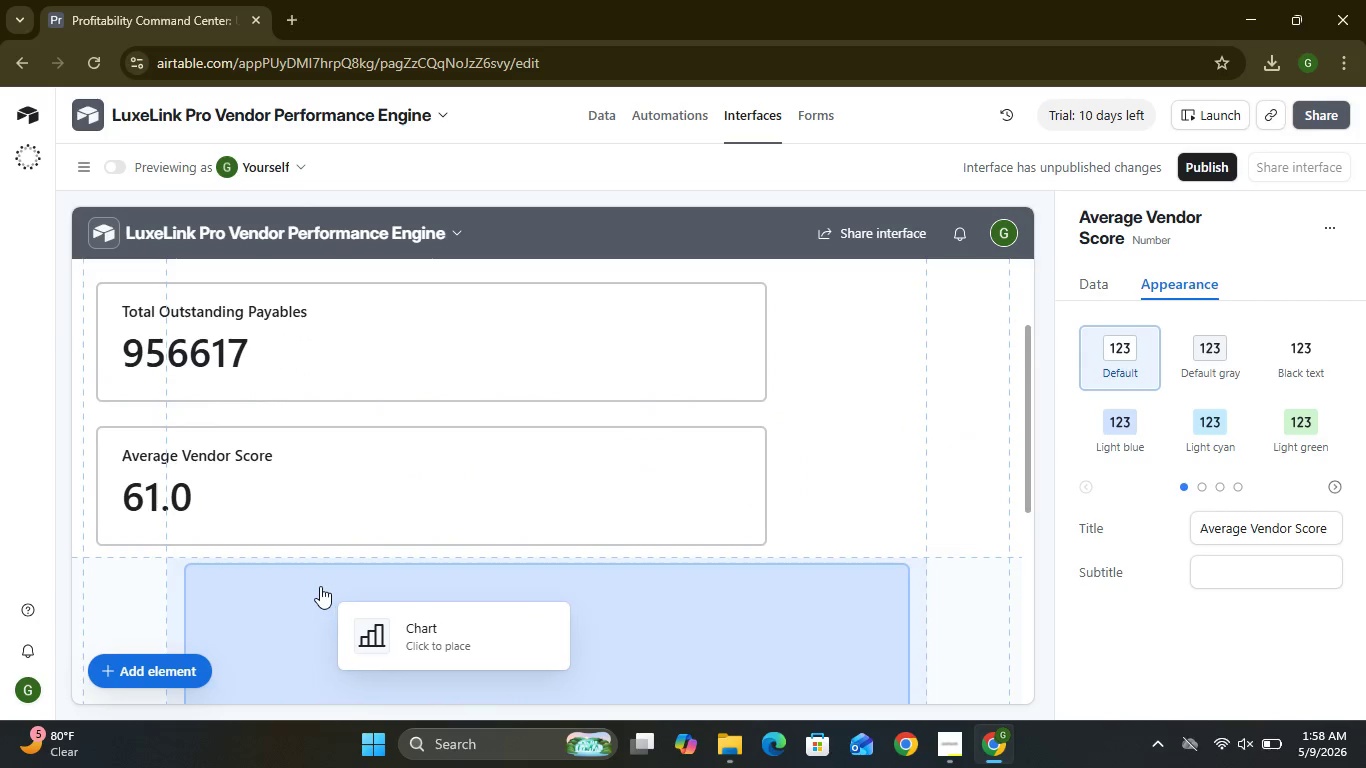 
wait(8.34)
 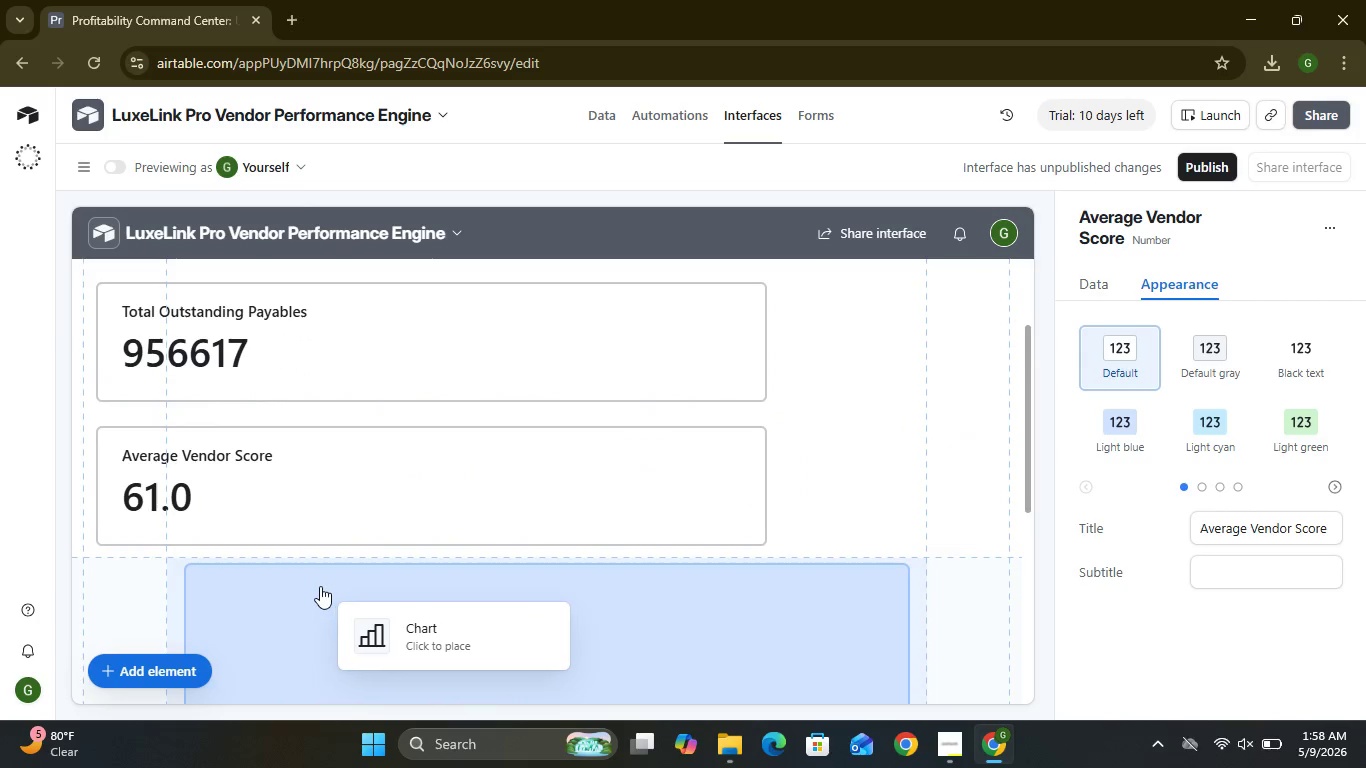 
left_click([351, 577])
 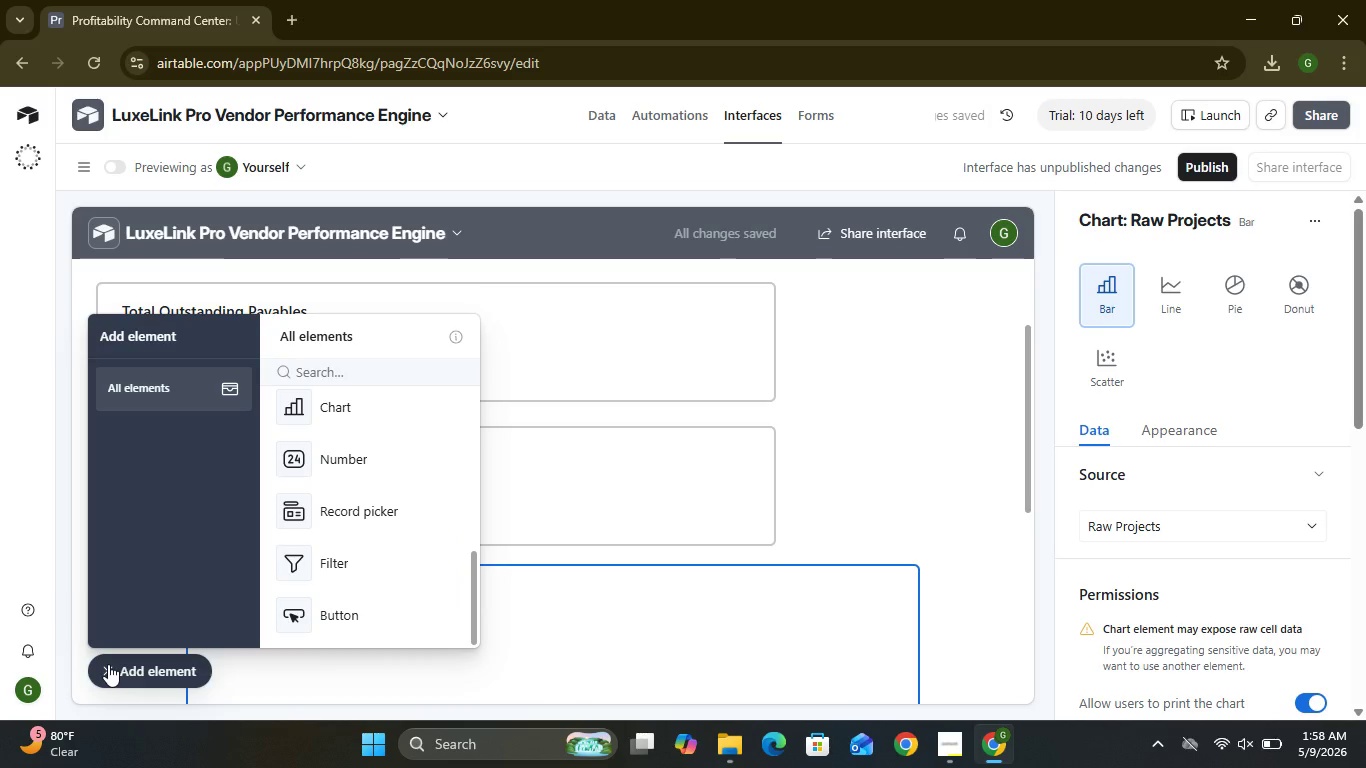 
left_click([109, 661])
 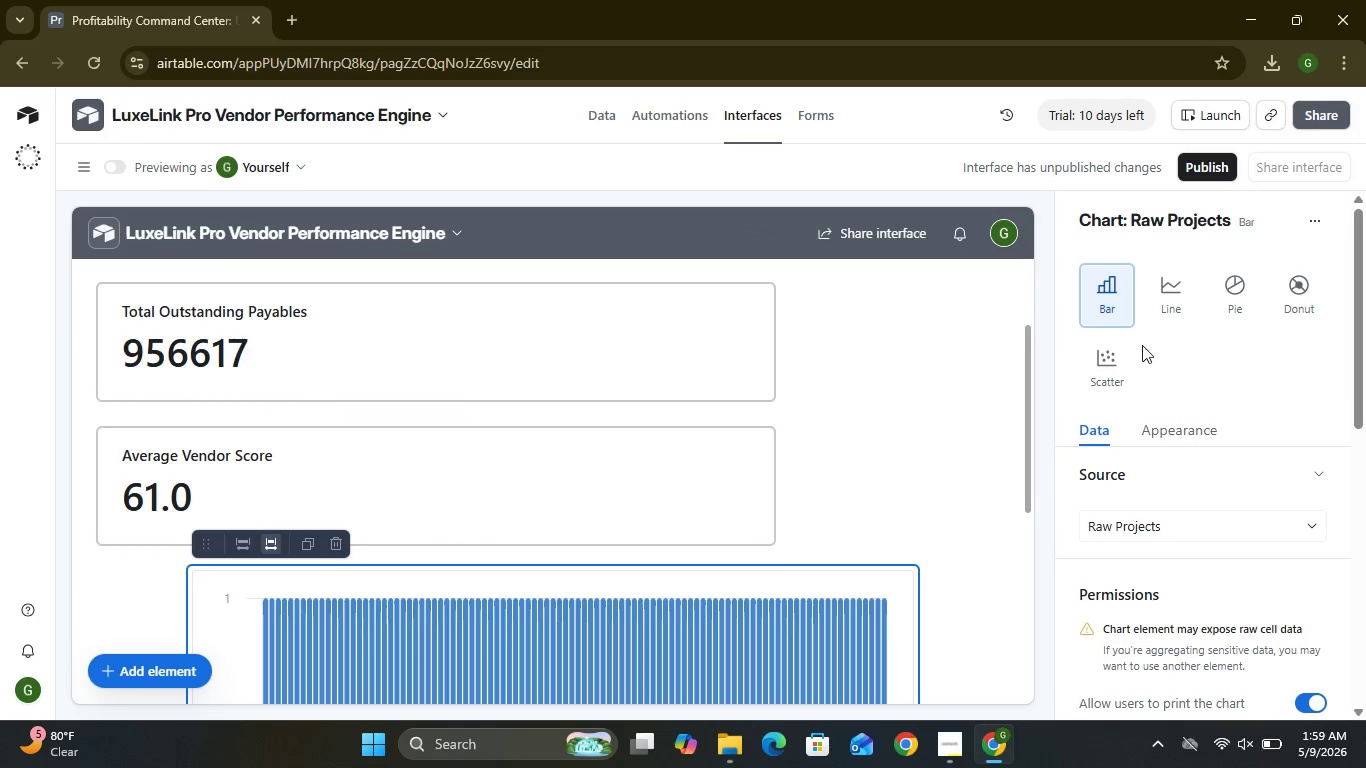 
wait(7.69)
 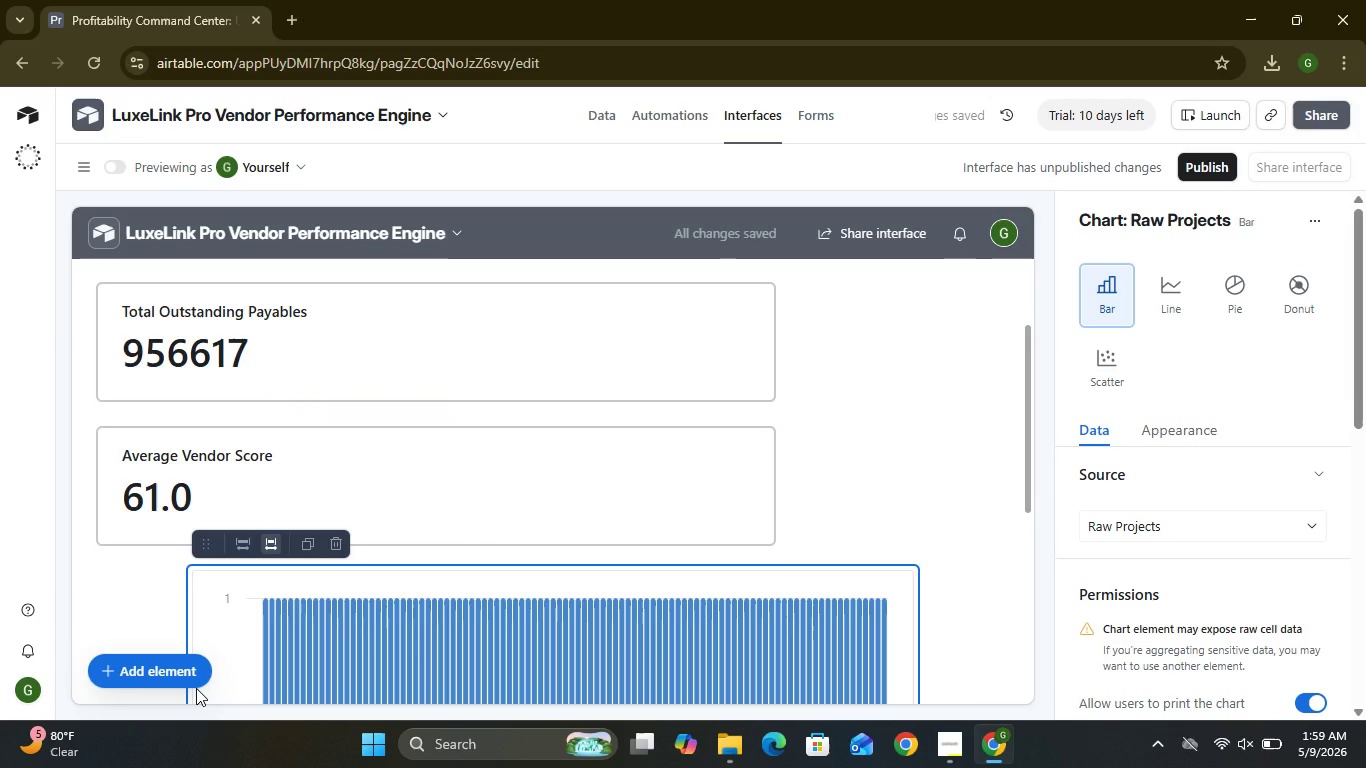 
left_click([1104, 317])
 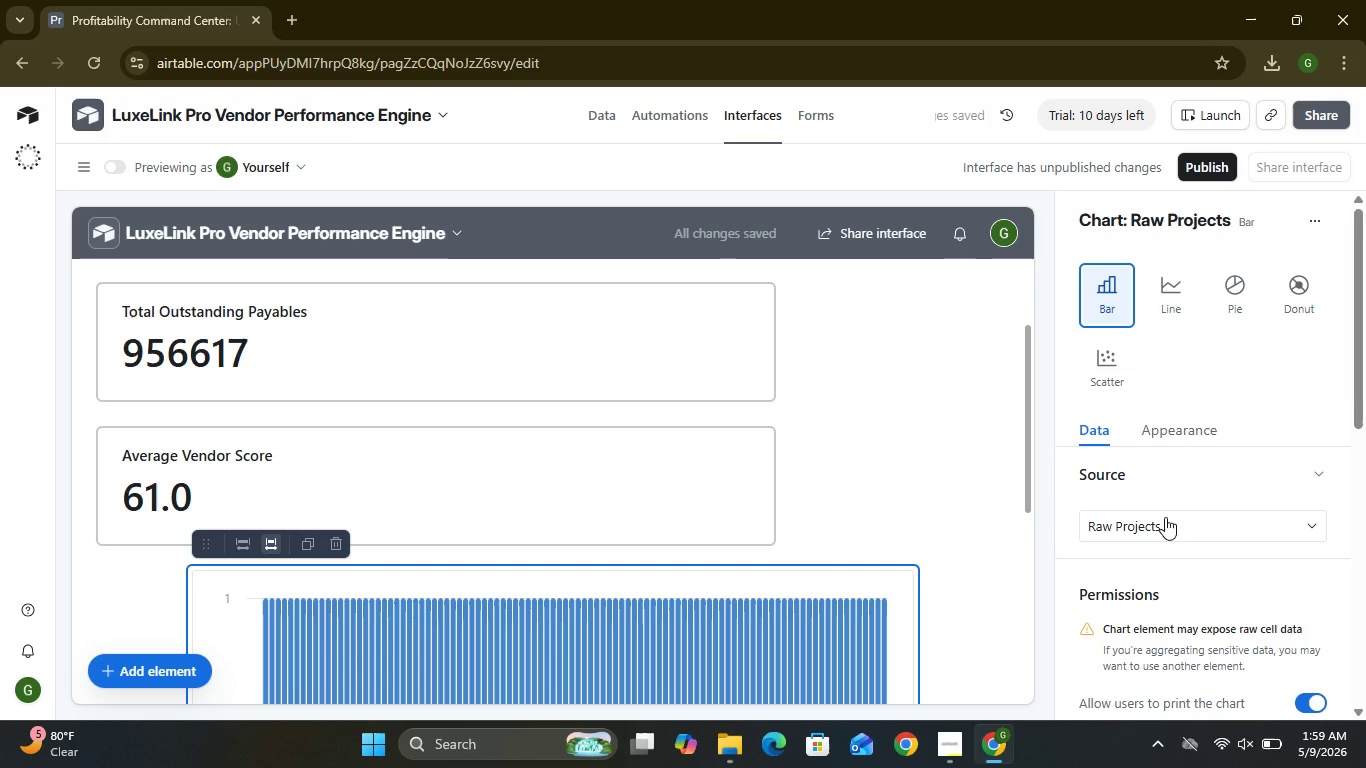 
wait(9.44)
 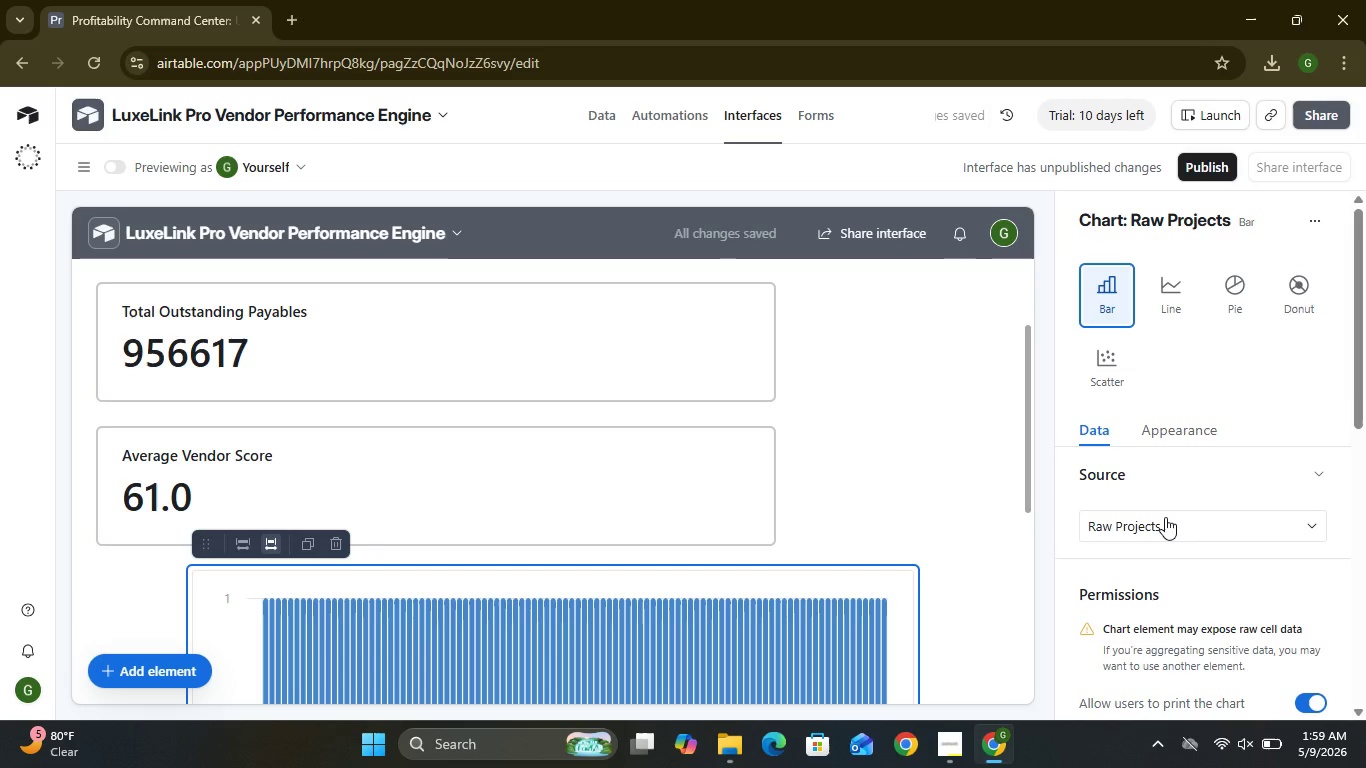 
mouse_move([1249, 531])
 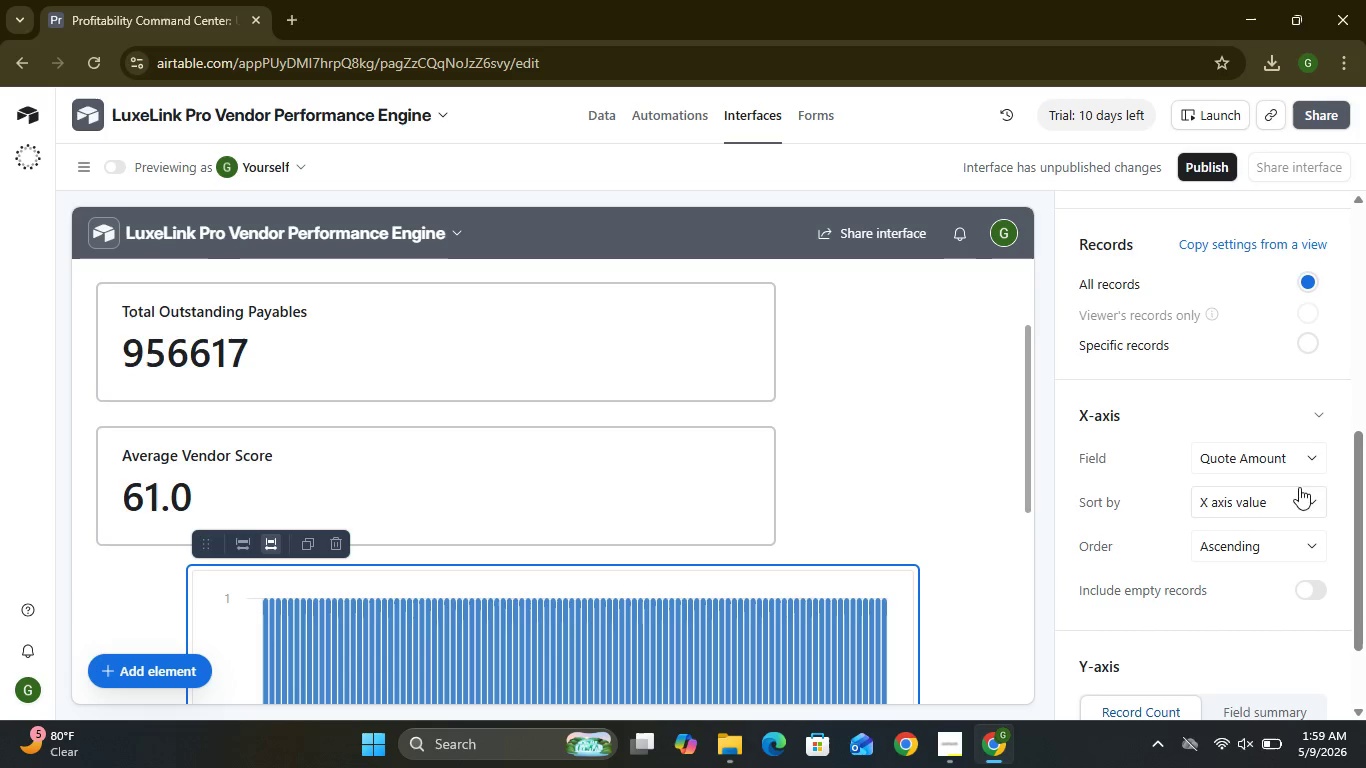 
wait(5.11)
 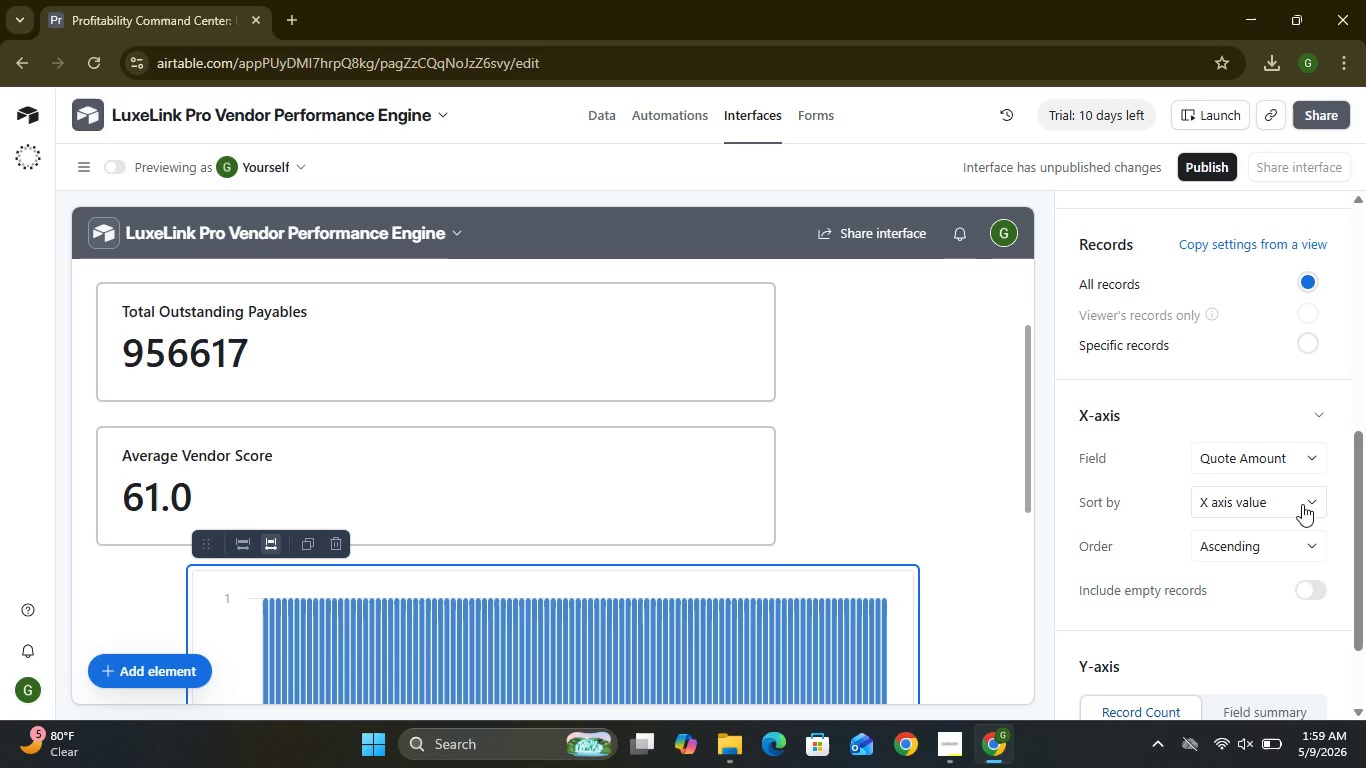 
left_click([1311, 454])
 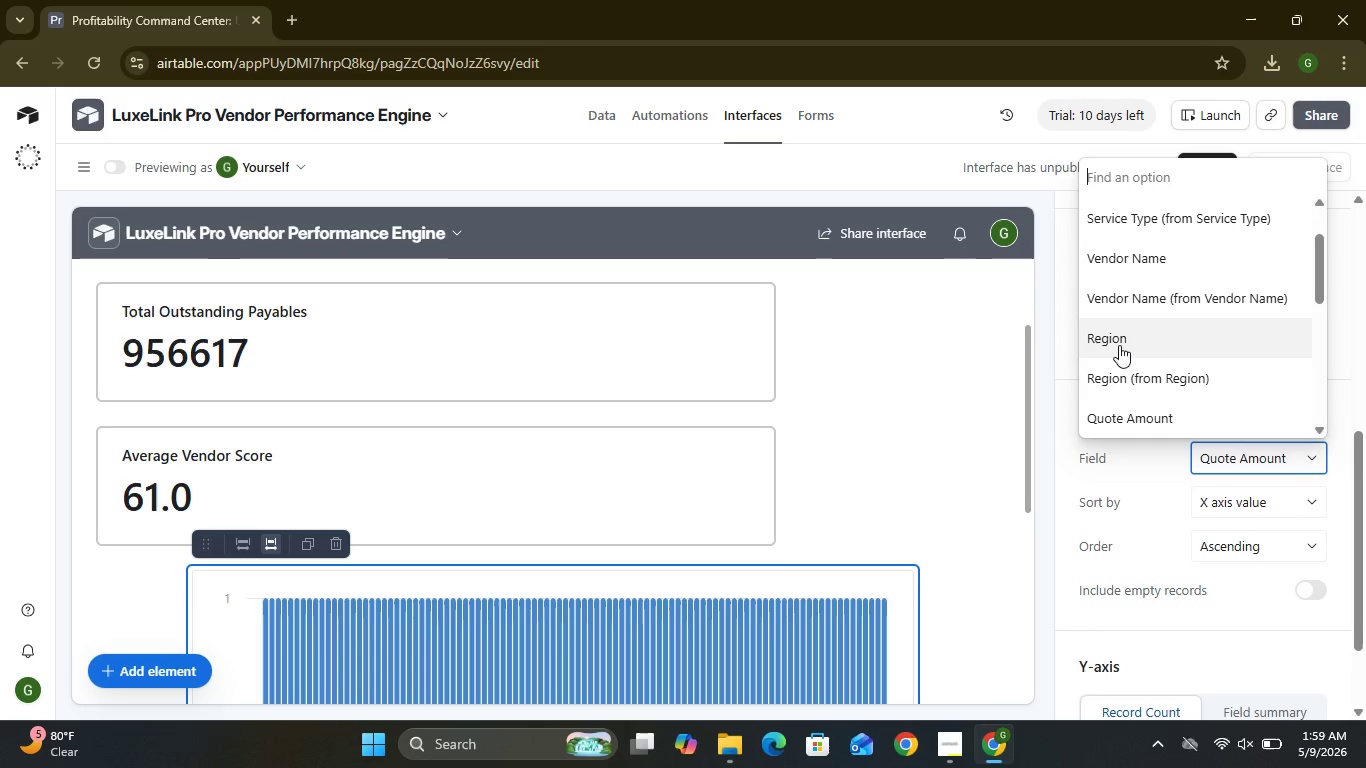 
left_click([1117, 344])
 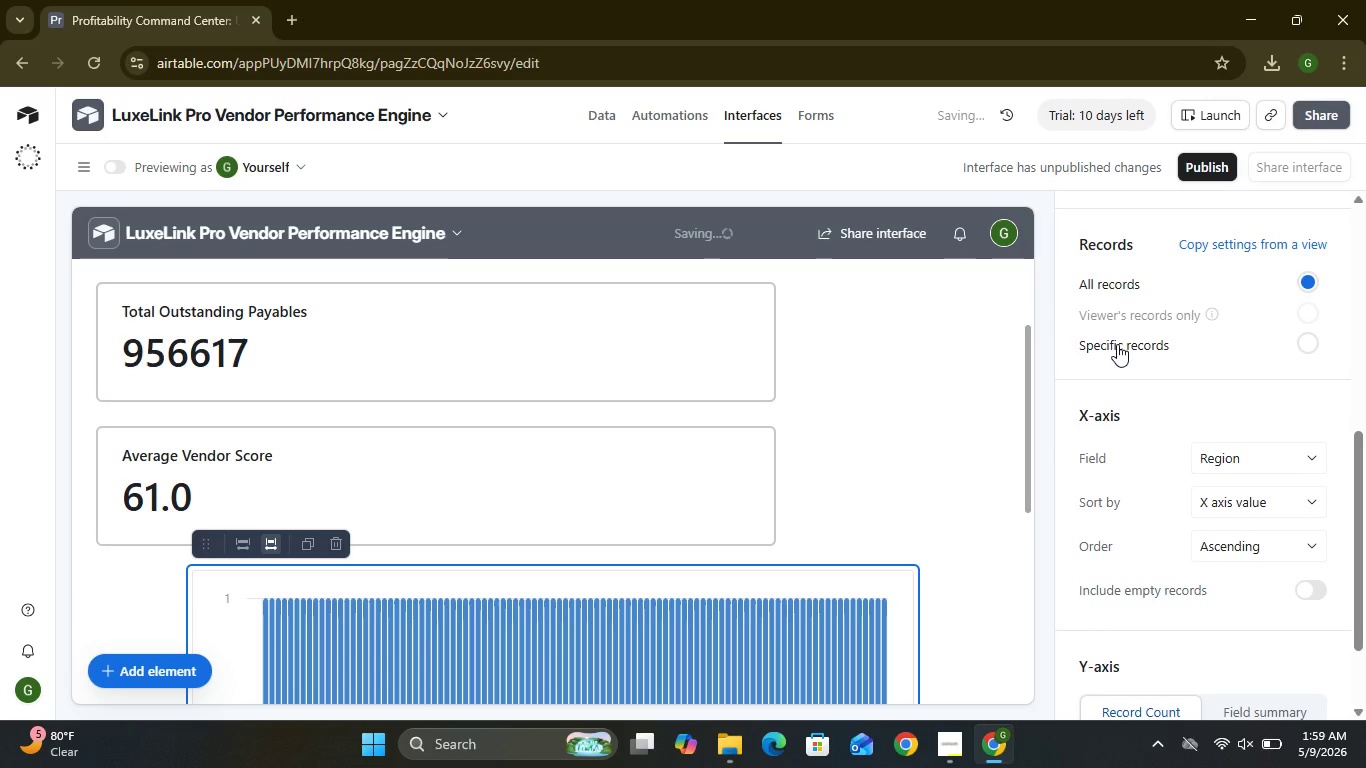 
mouse_move([1263, 525])
 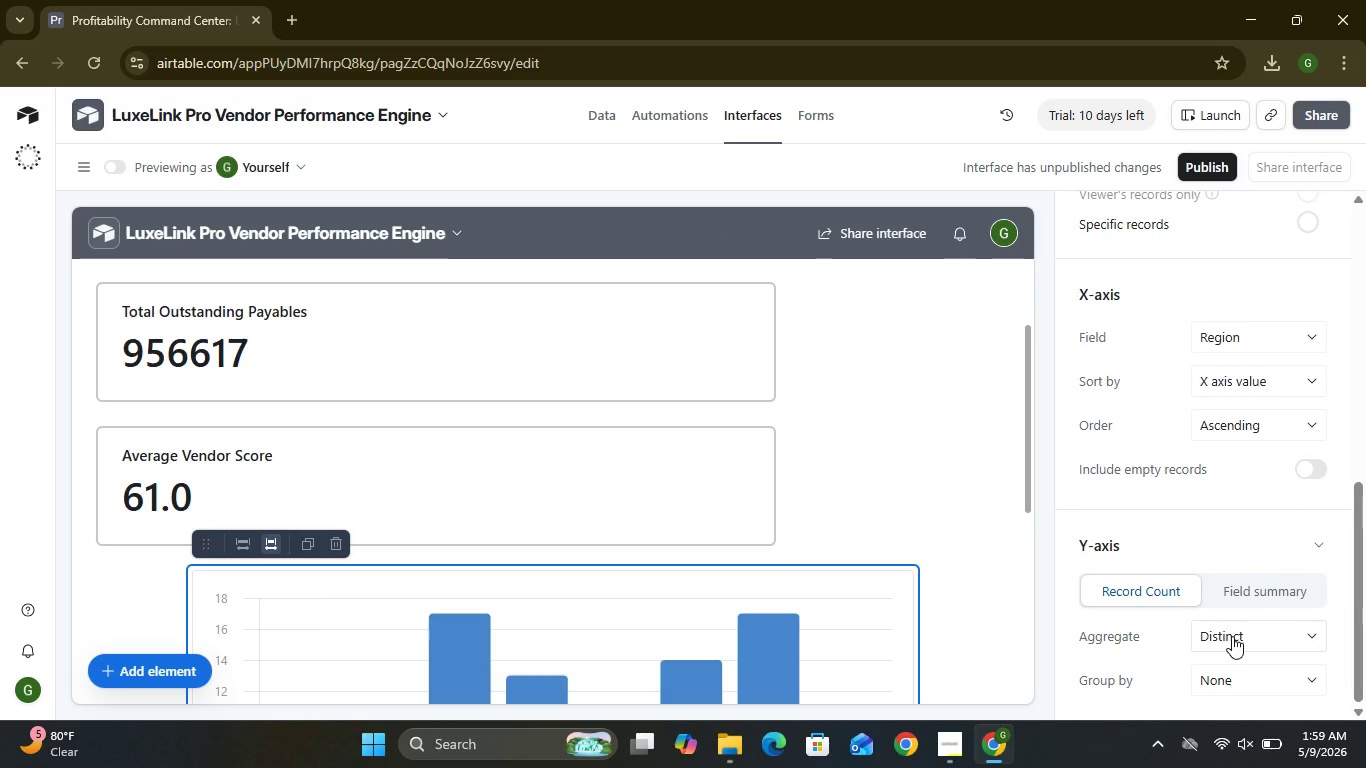 
left_click([1262, 593])
 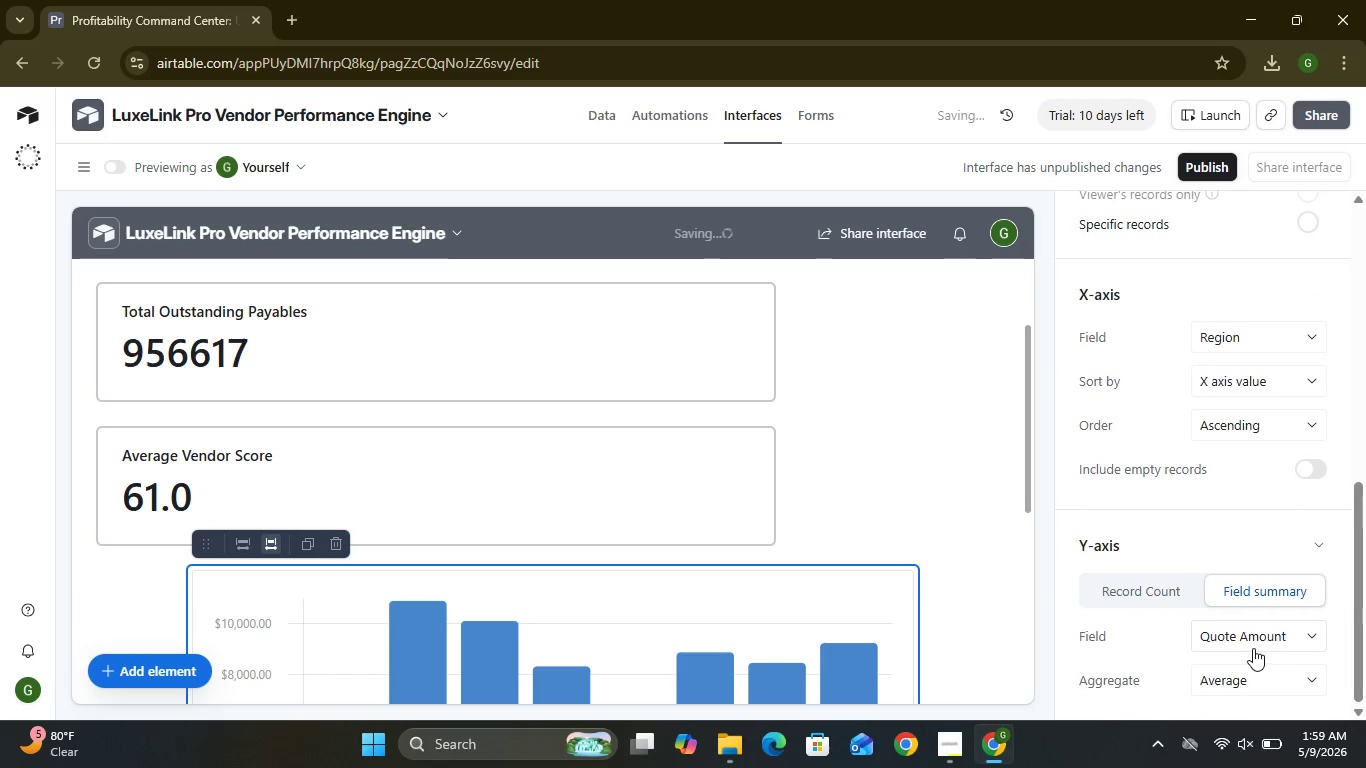 
left_click([1253, 648])
 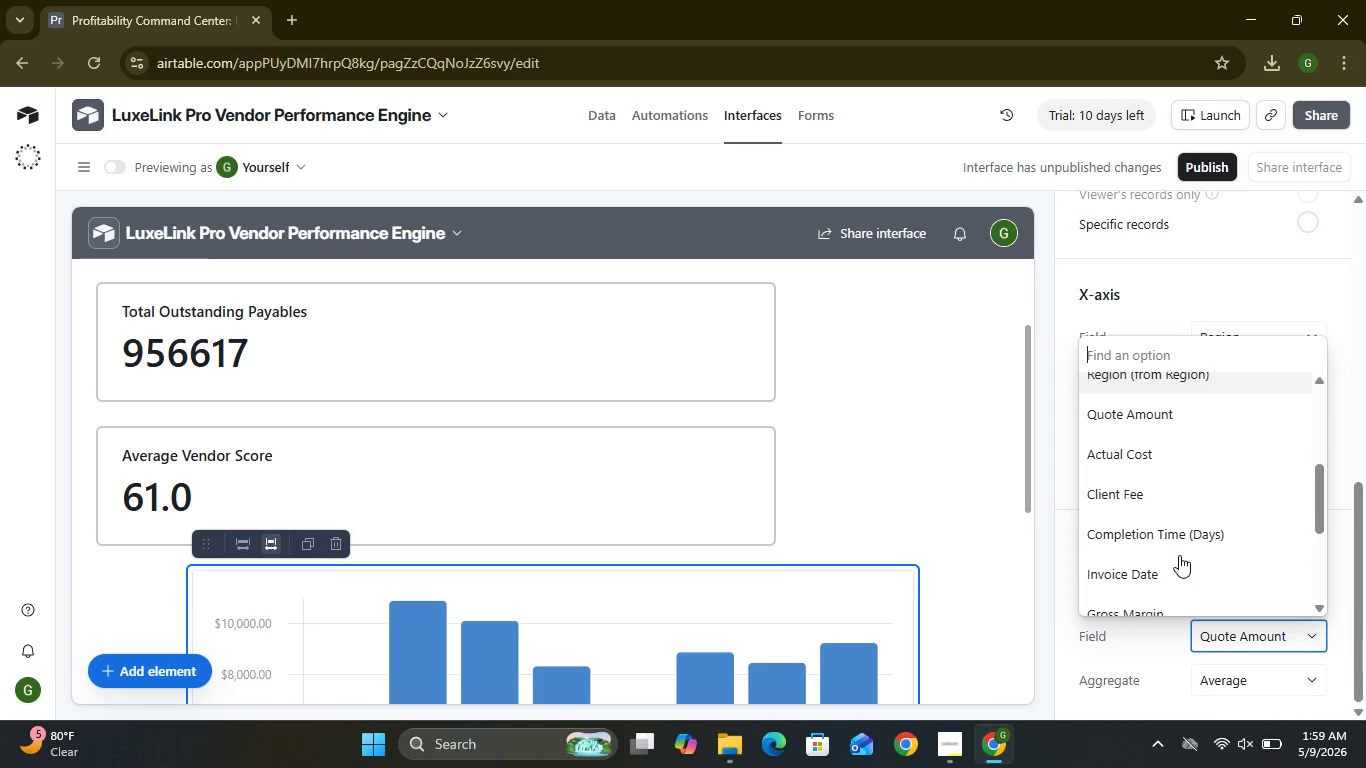 
wait(7.48)
 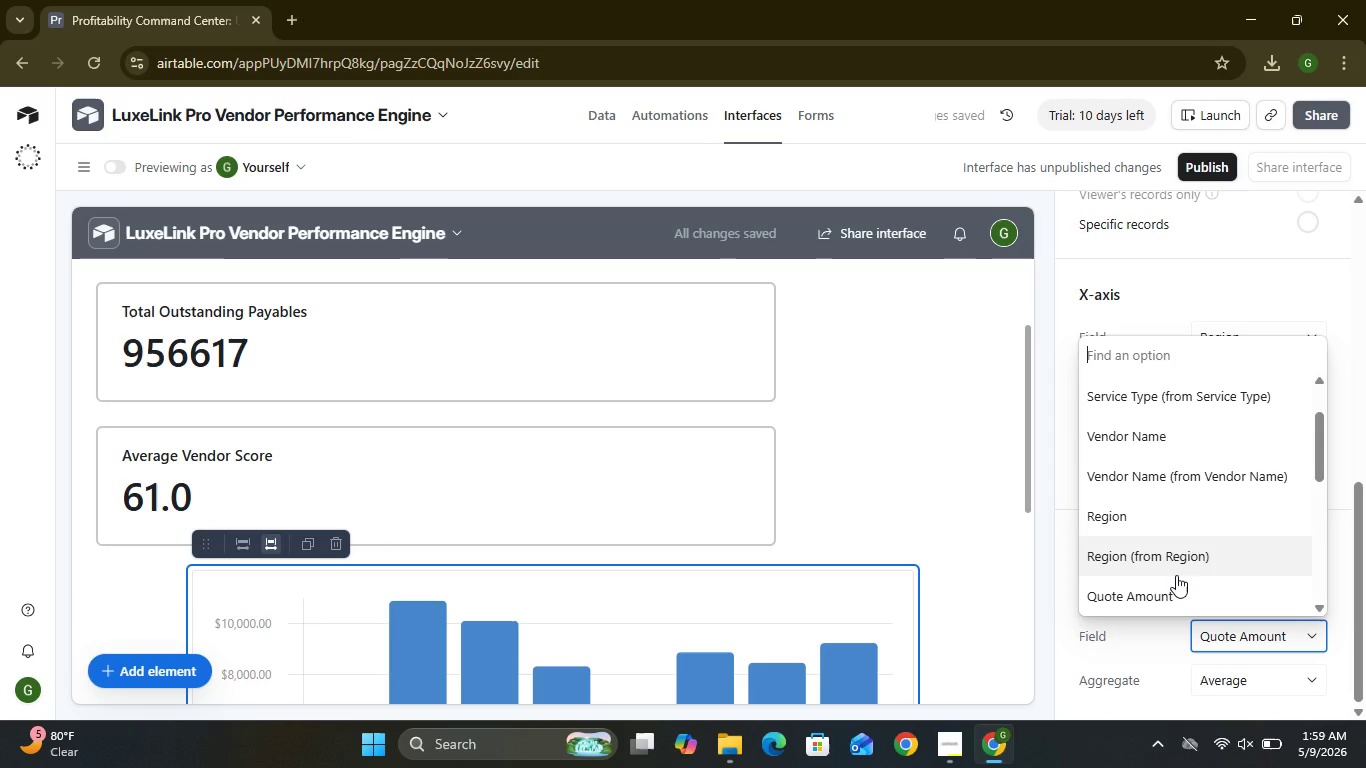 
left_click([1125, 491])
 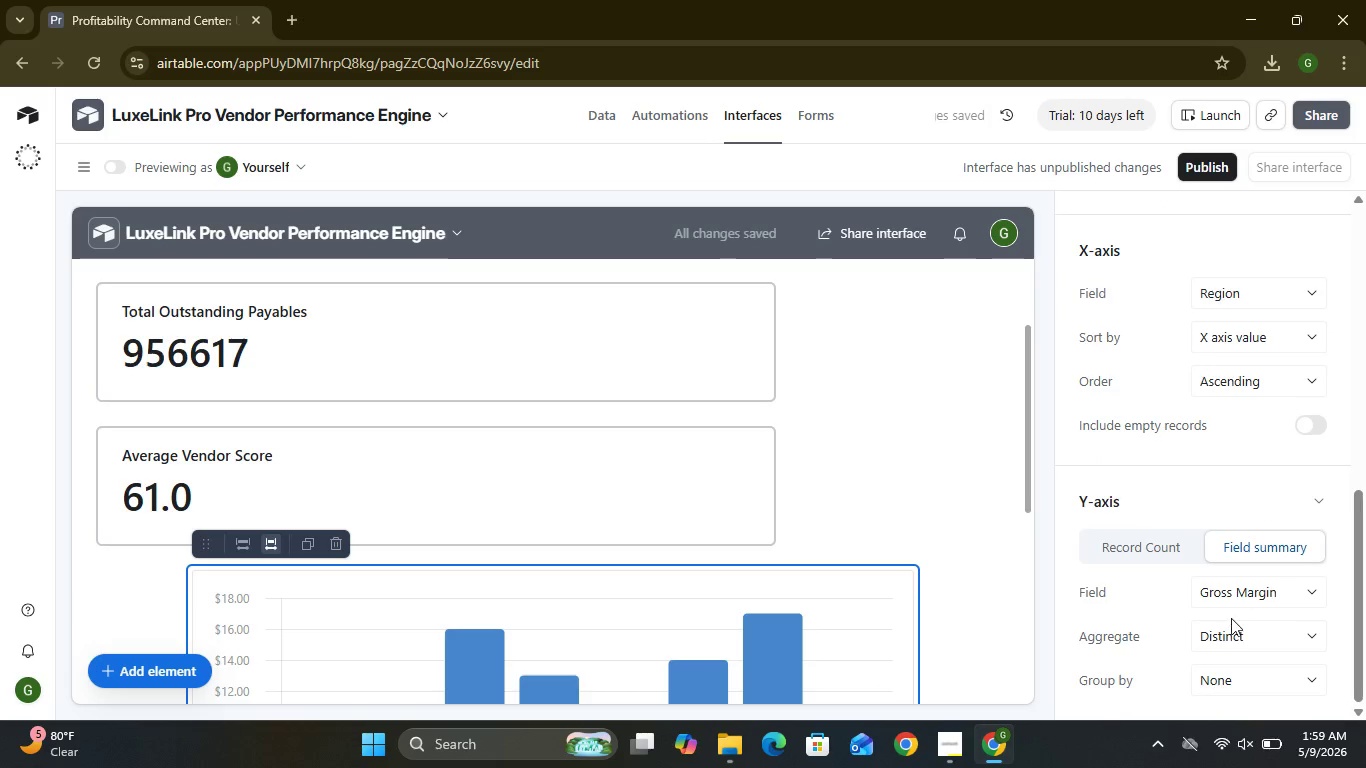 
left_click([1242, 632])
 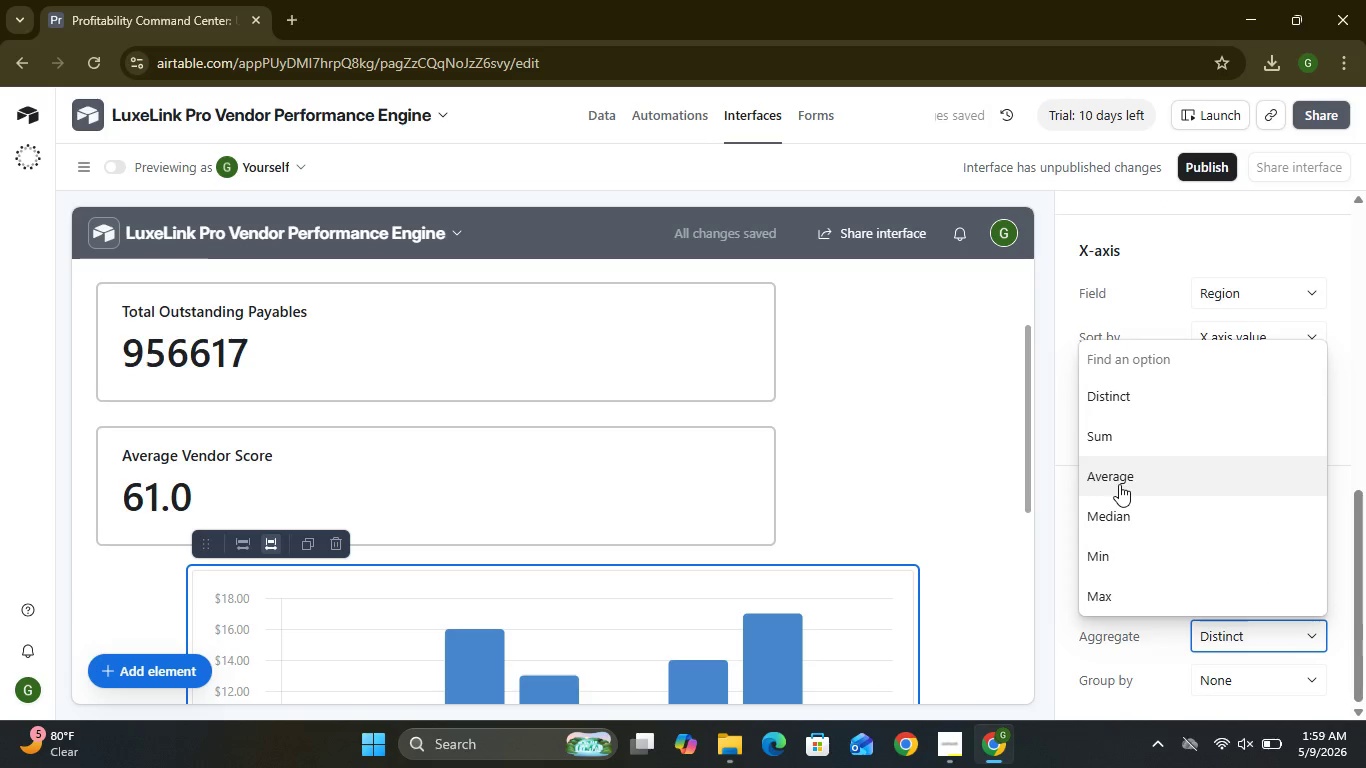 
left_click([1119, 484])
 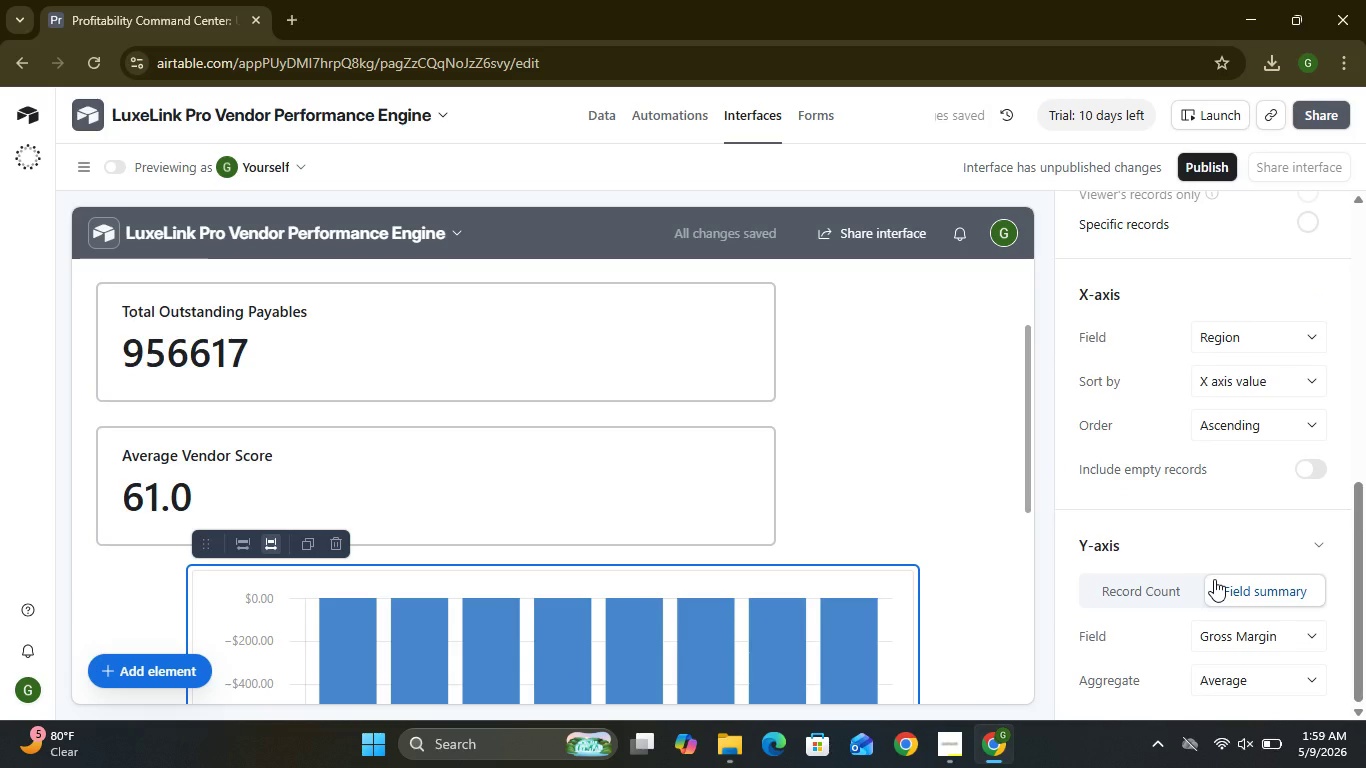 
wait(9.55)
 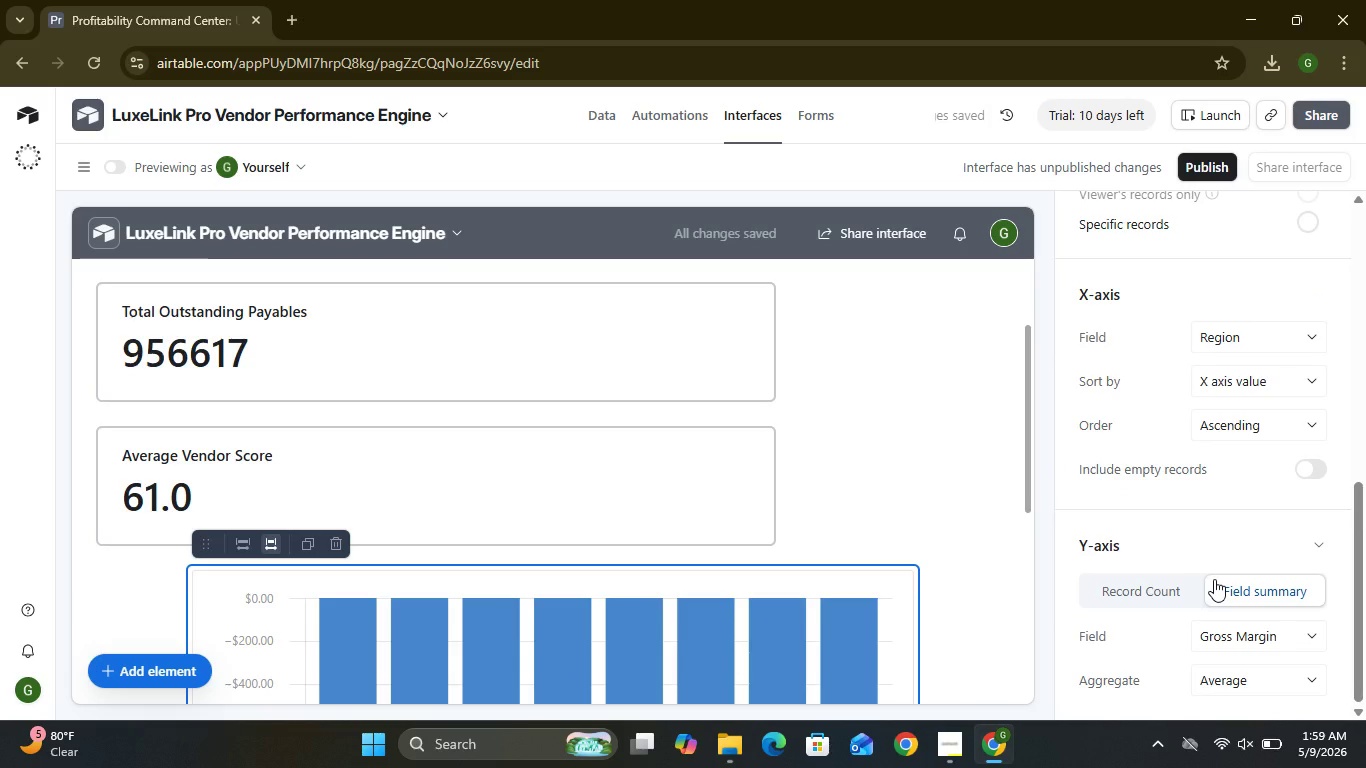 
left_click([820, 494])
 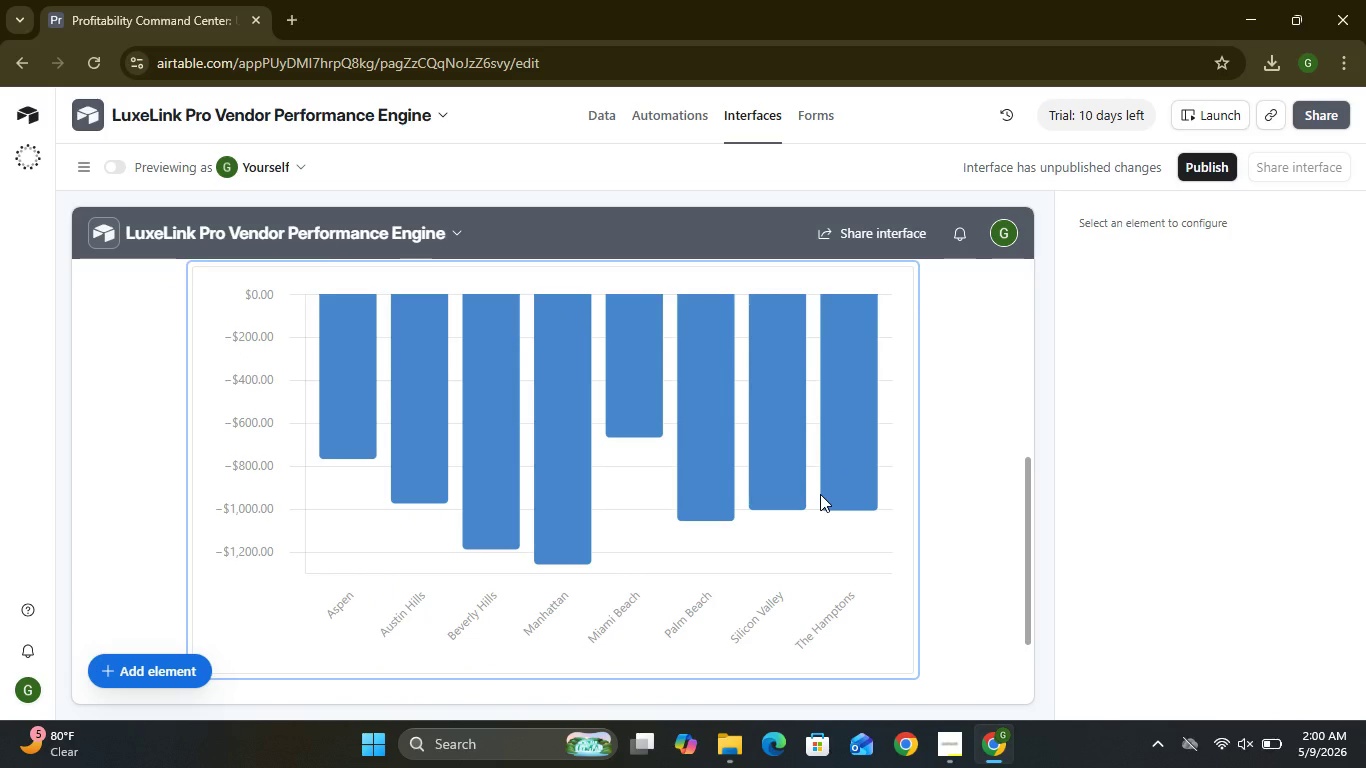 
wait(10.33)
 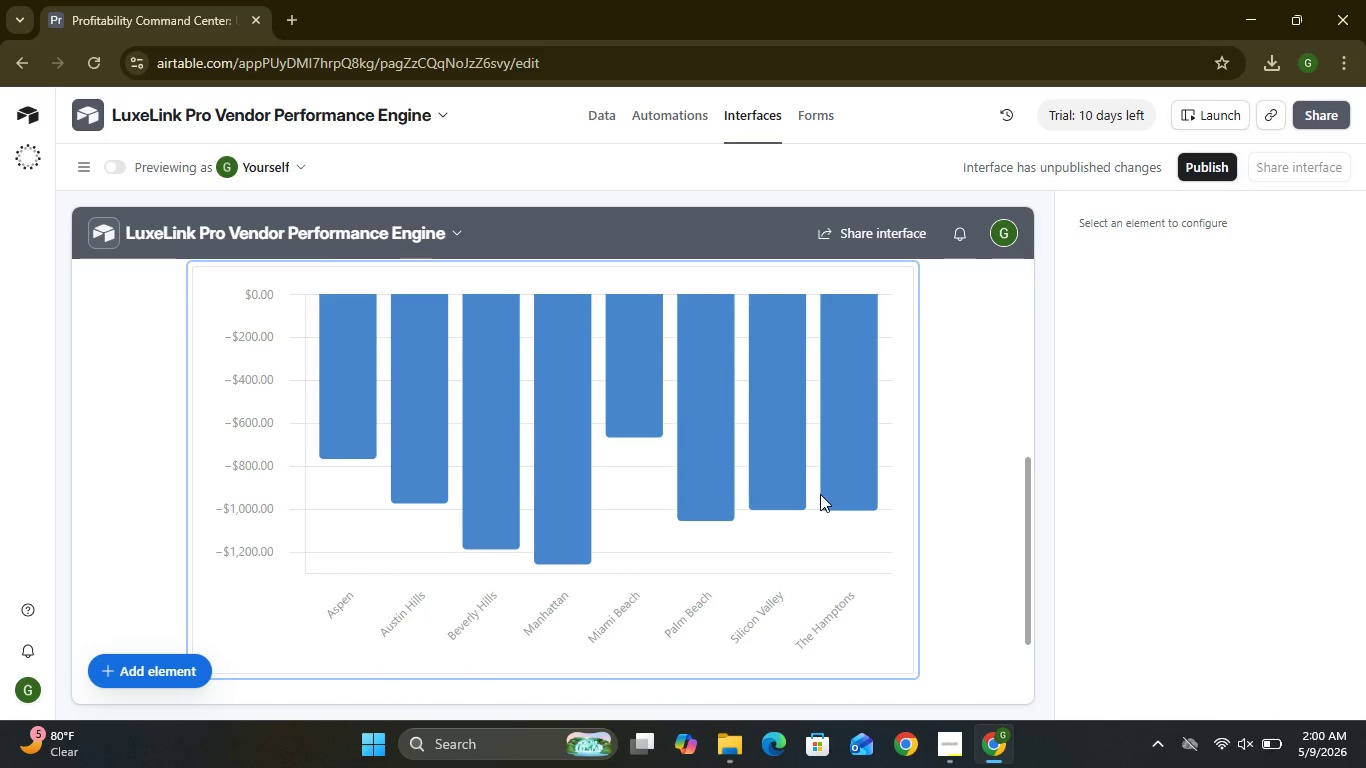 
left_click([879, 456])
 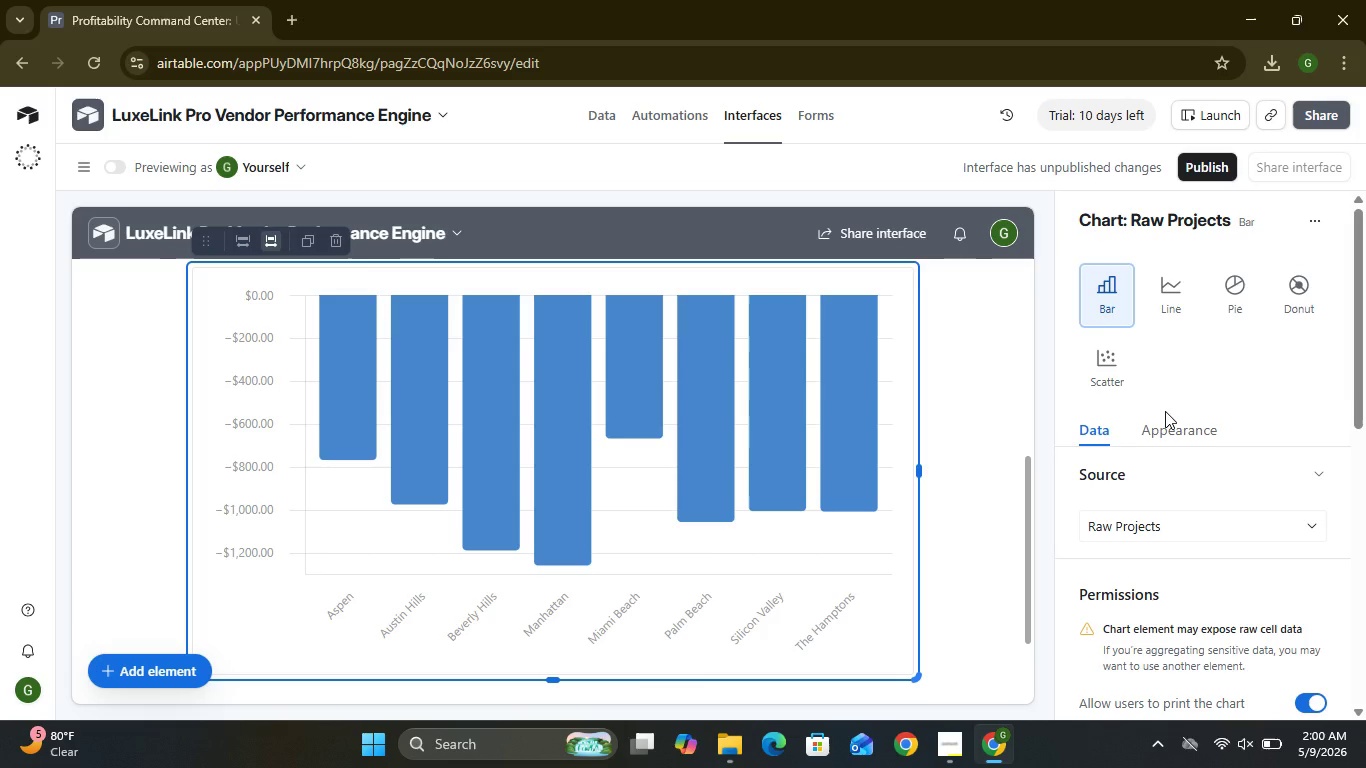 
left_click([1170, 424])
 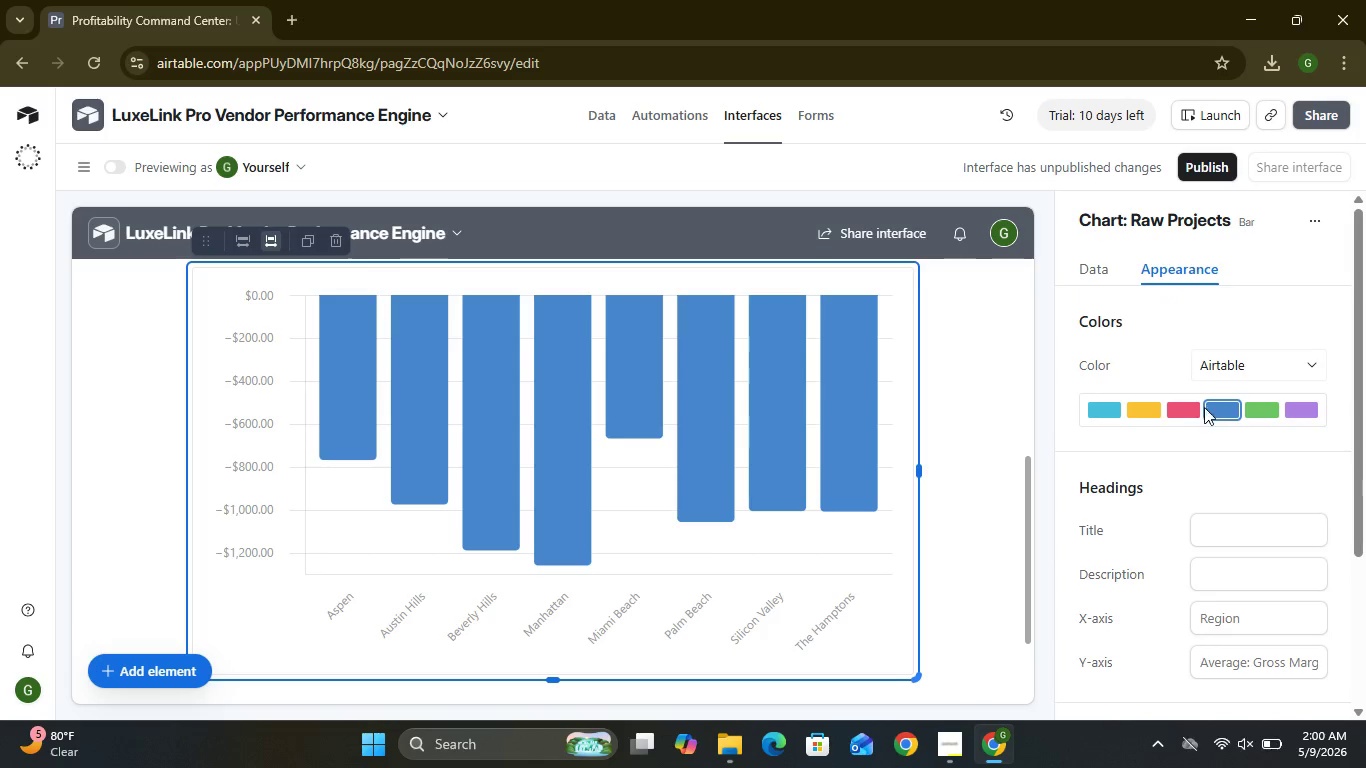 
left_click([1189, 410])
 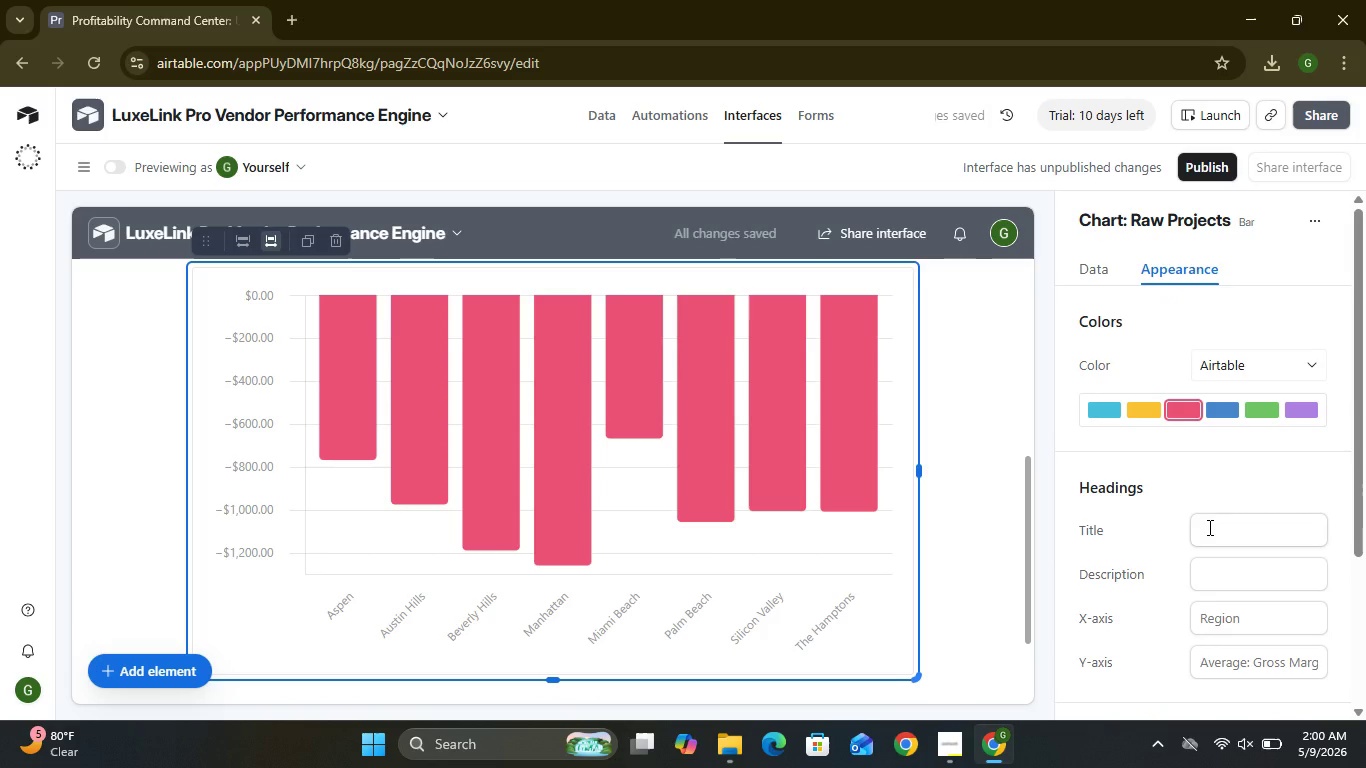 
left_click([1208, 527])
 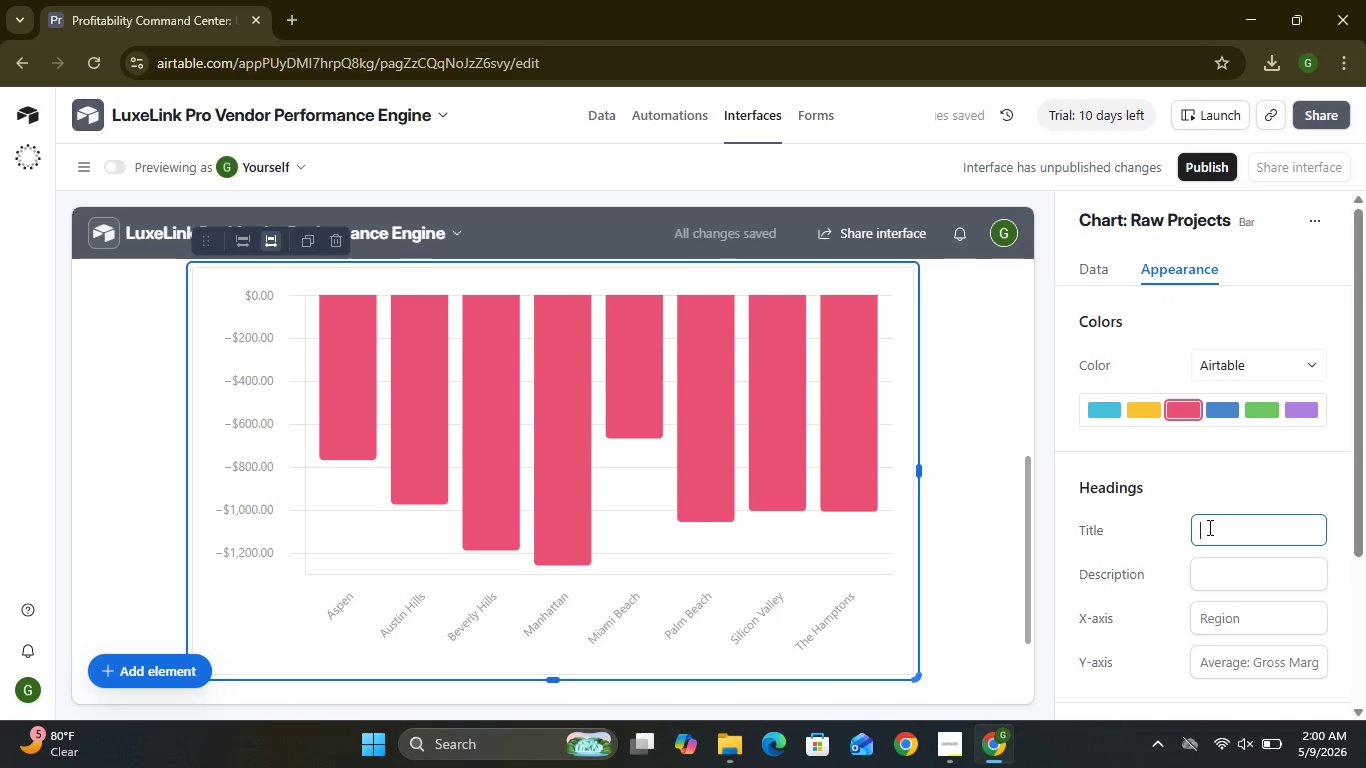 
type(Average Mara)
key(Backspace)
type(gin by Region)
 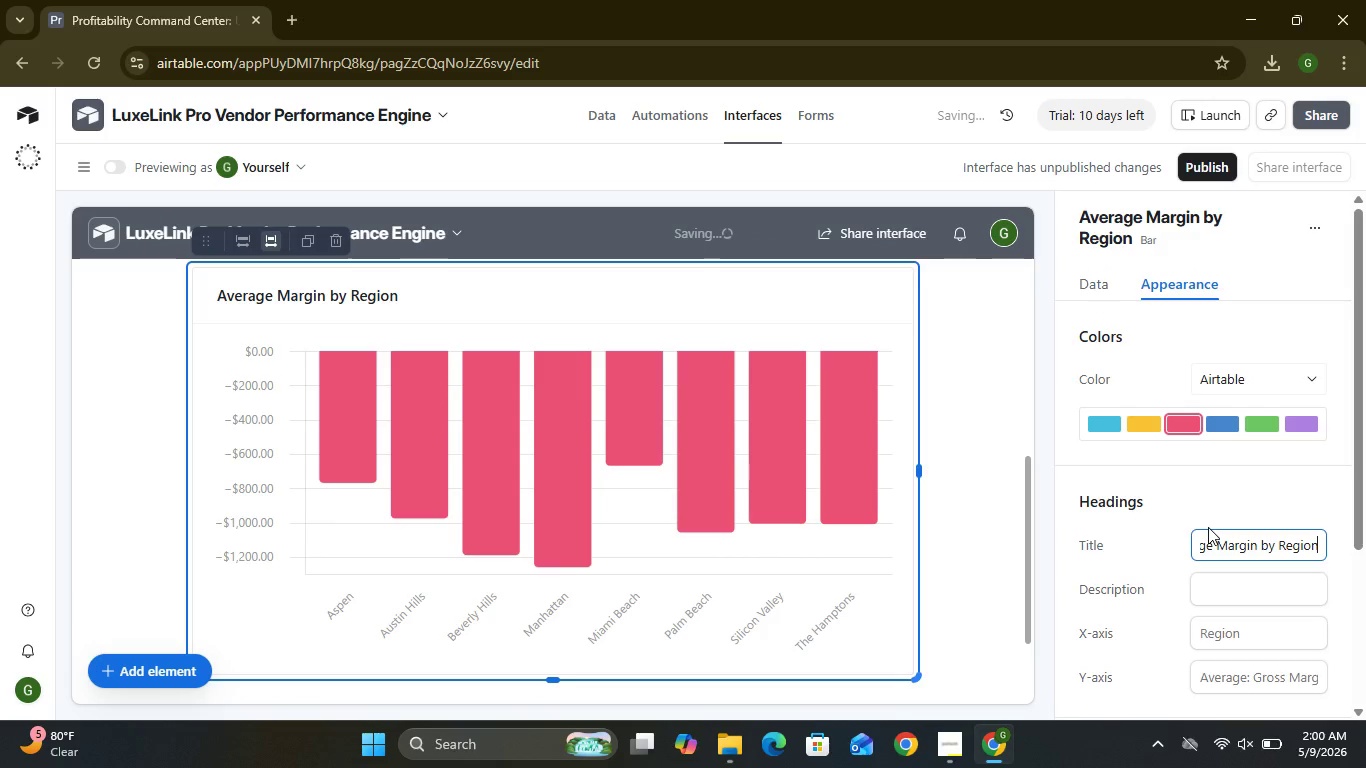 
wait(12.2)
 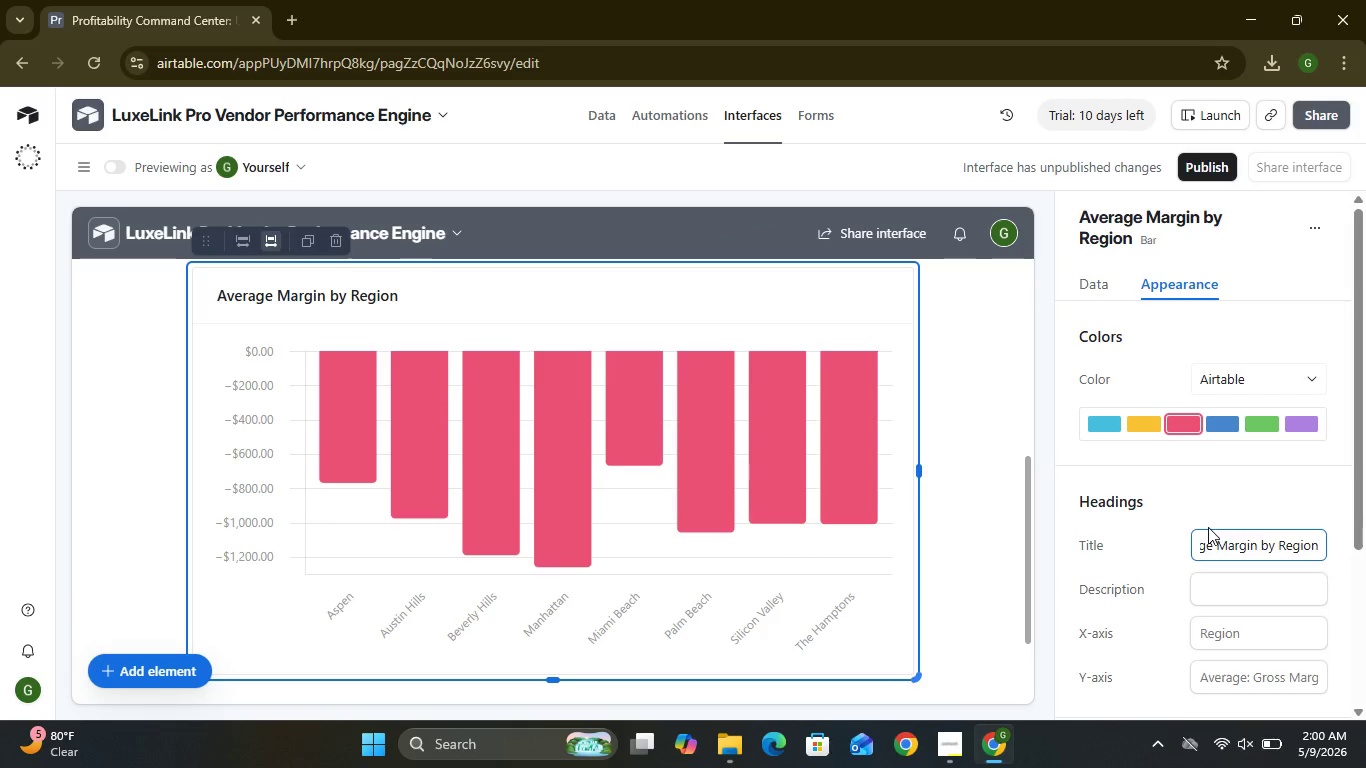 
left_click([149, 663])
 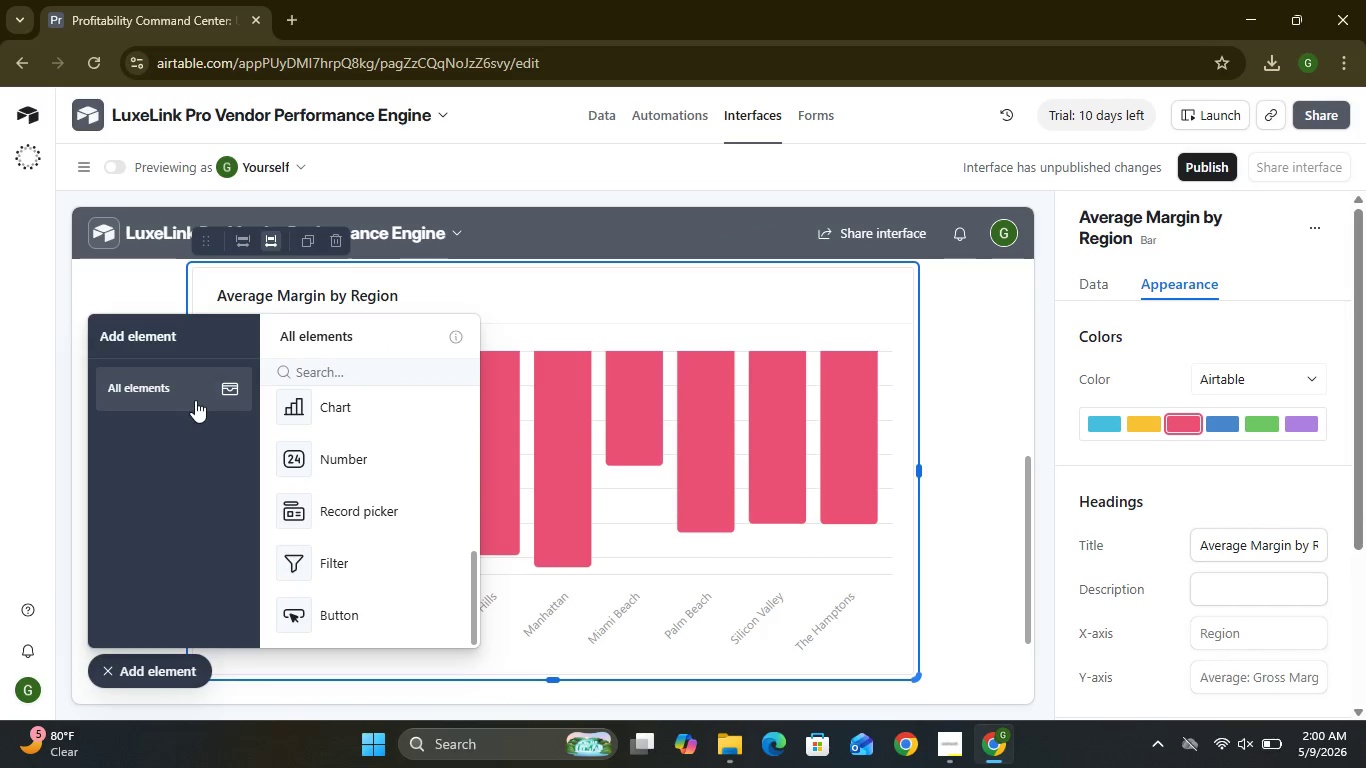 
left_click([194, 400])
 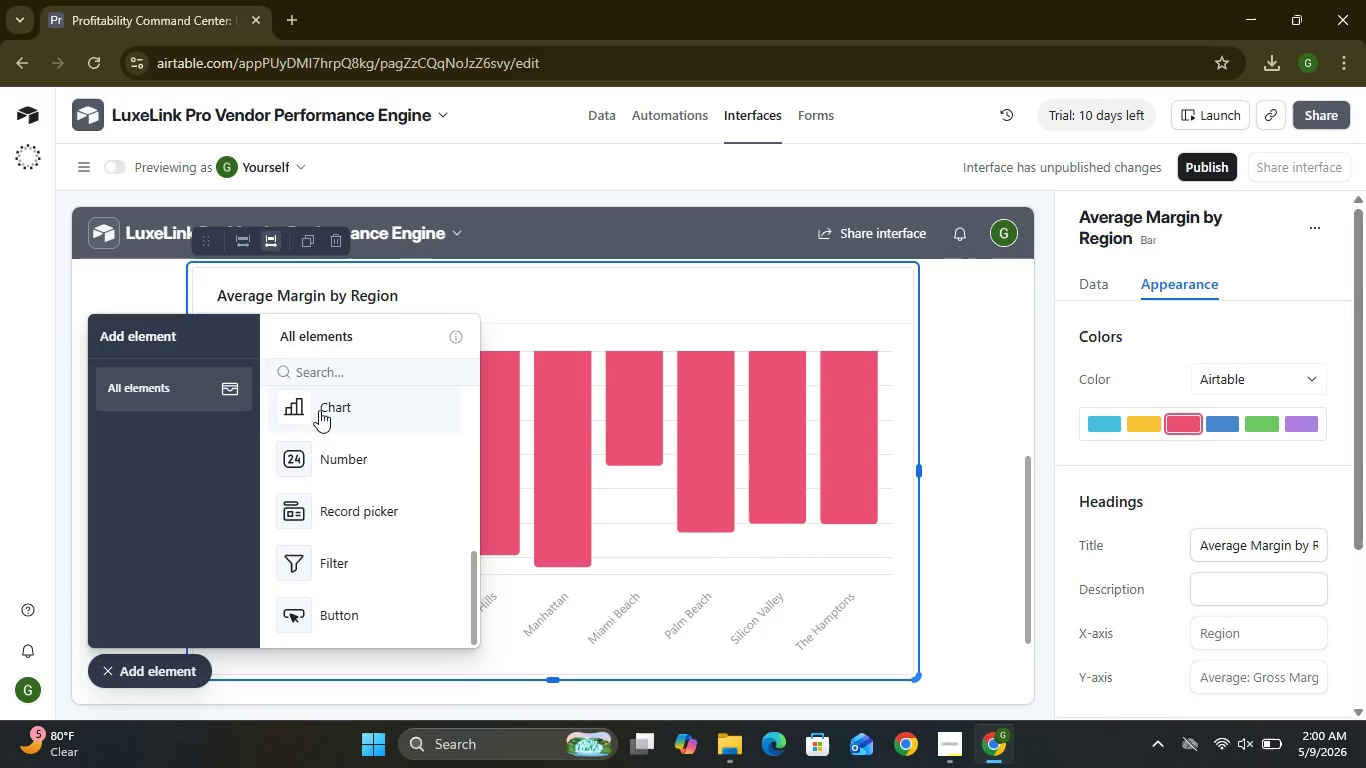 
left_click([319, 410])
 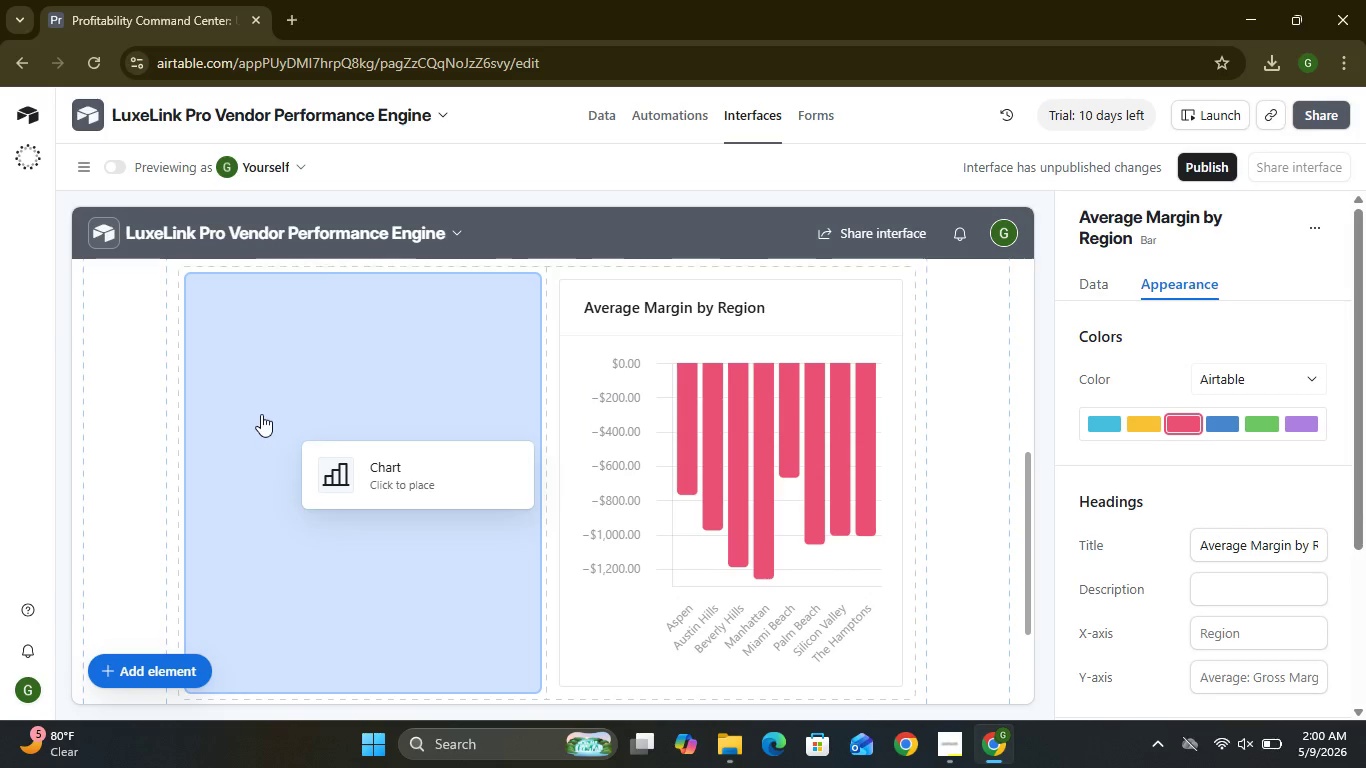 
left_click([206, 370])
 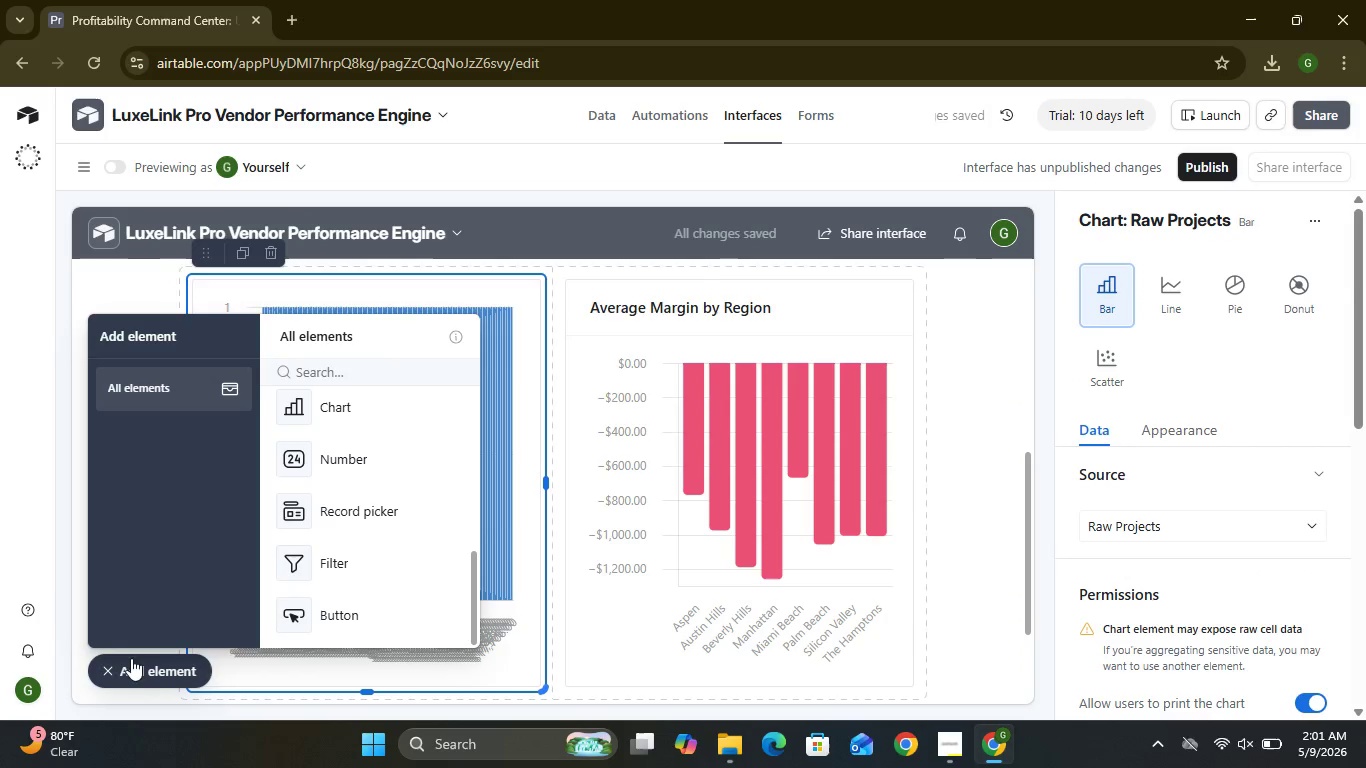 
left_click([111, 670])
 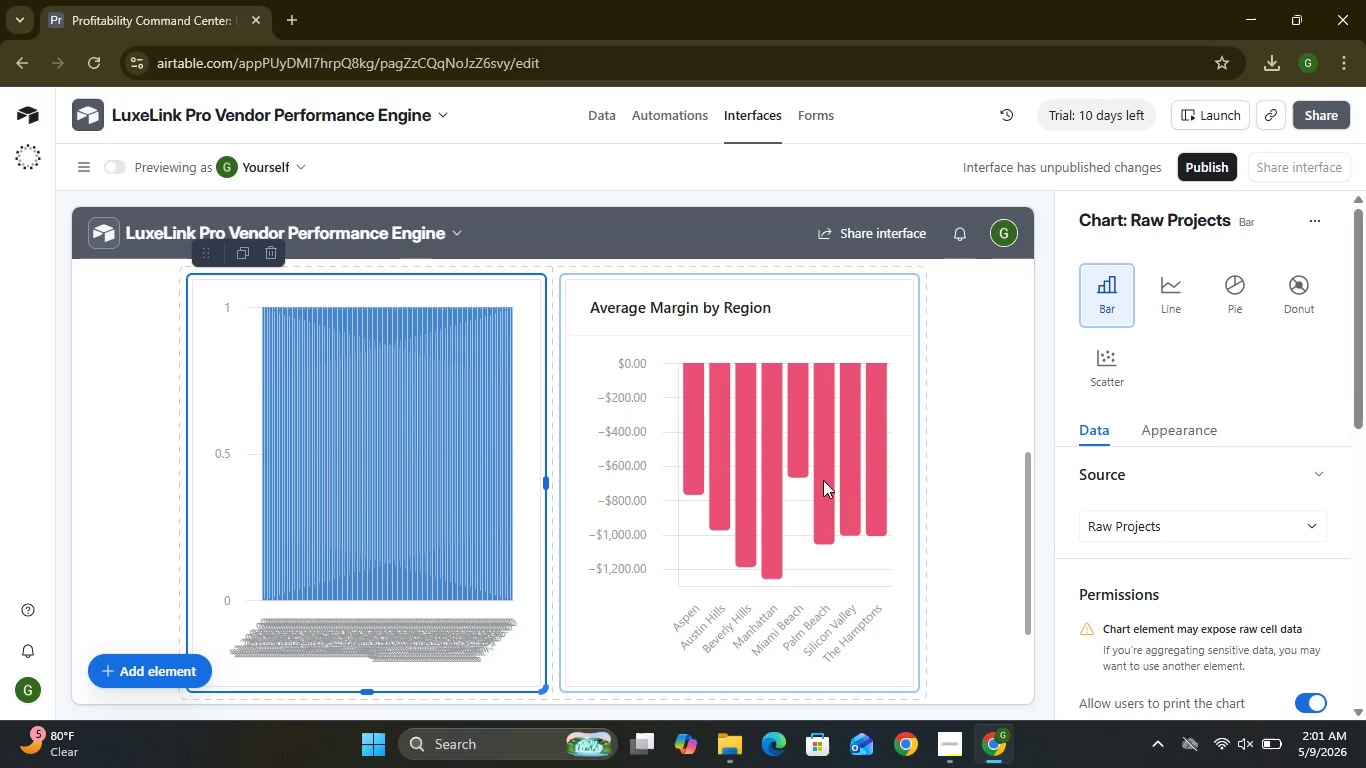 
wait(5.53)
 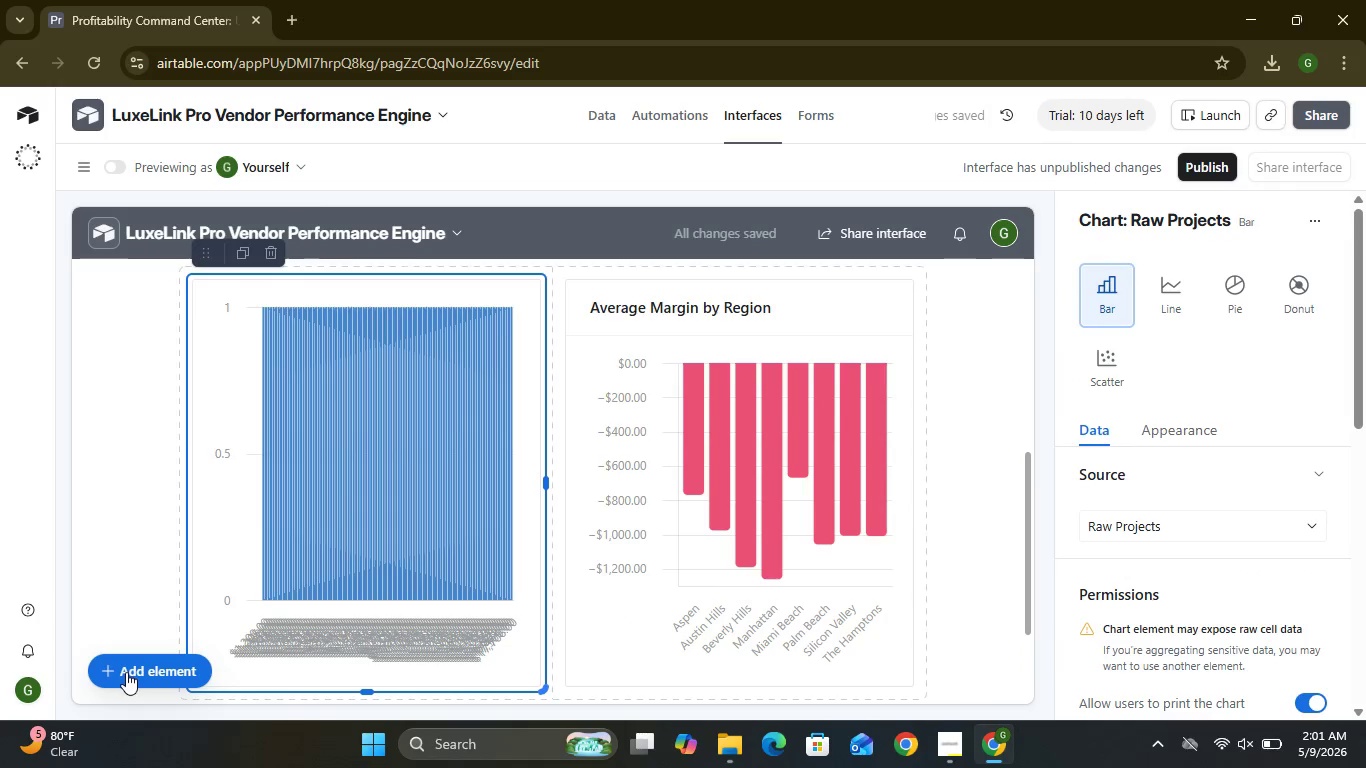 
left_click([1118, 362])
 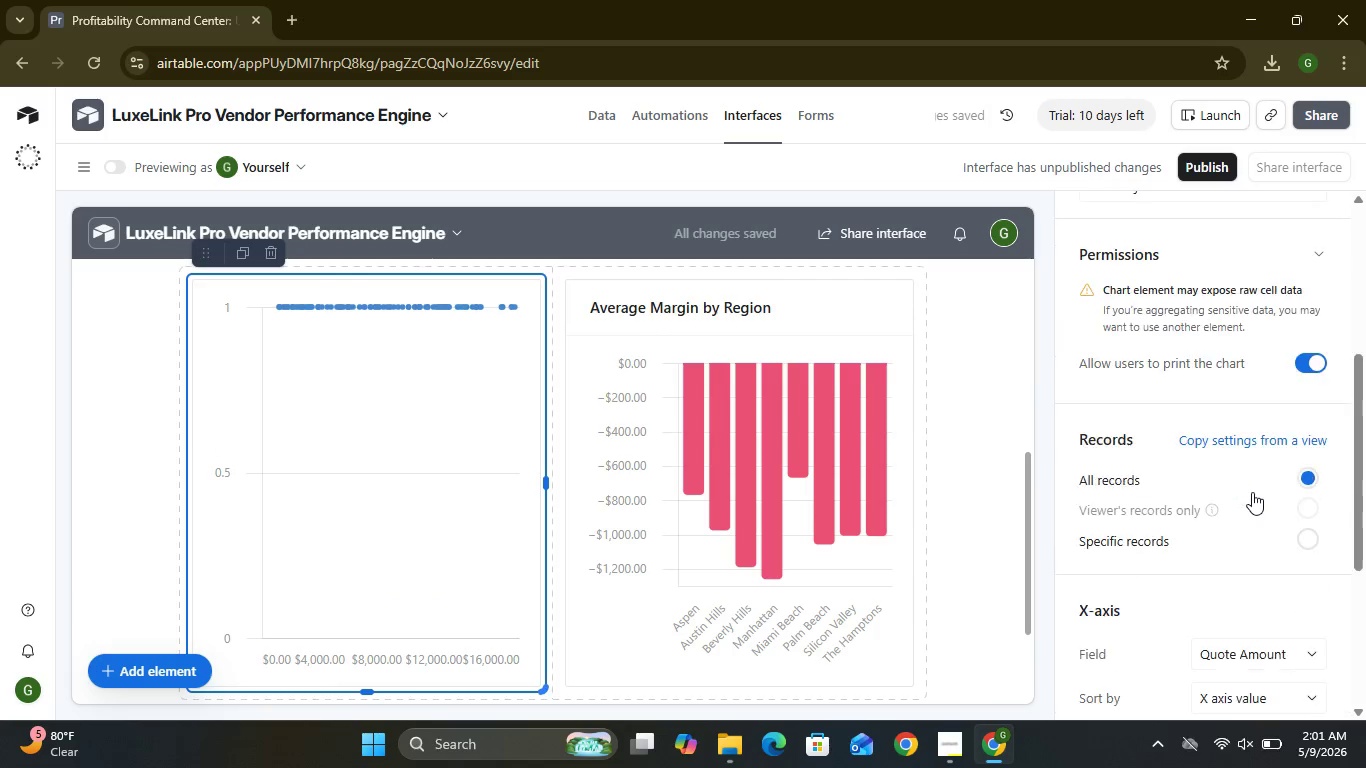 
wait(7.66)
 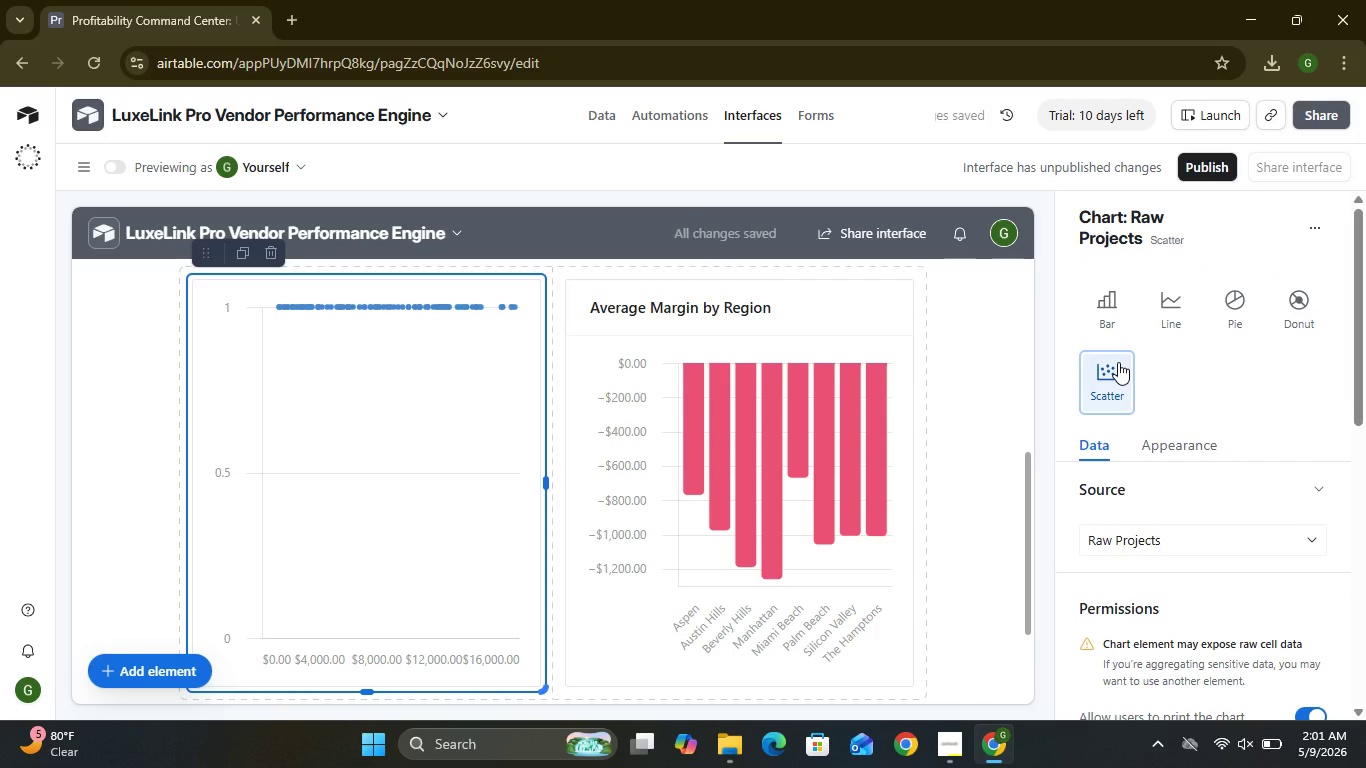 
left_click([1255, 369])
 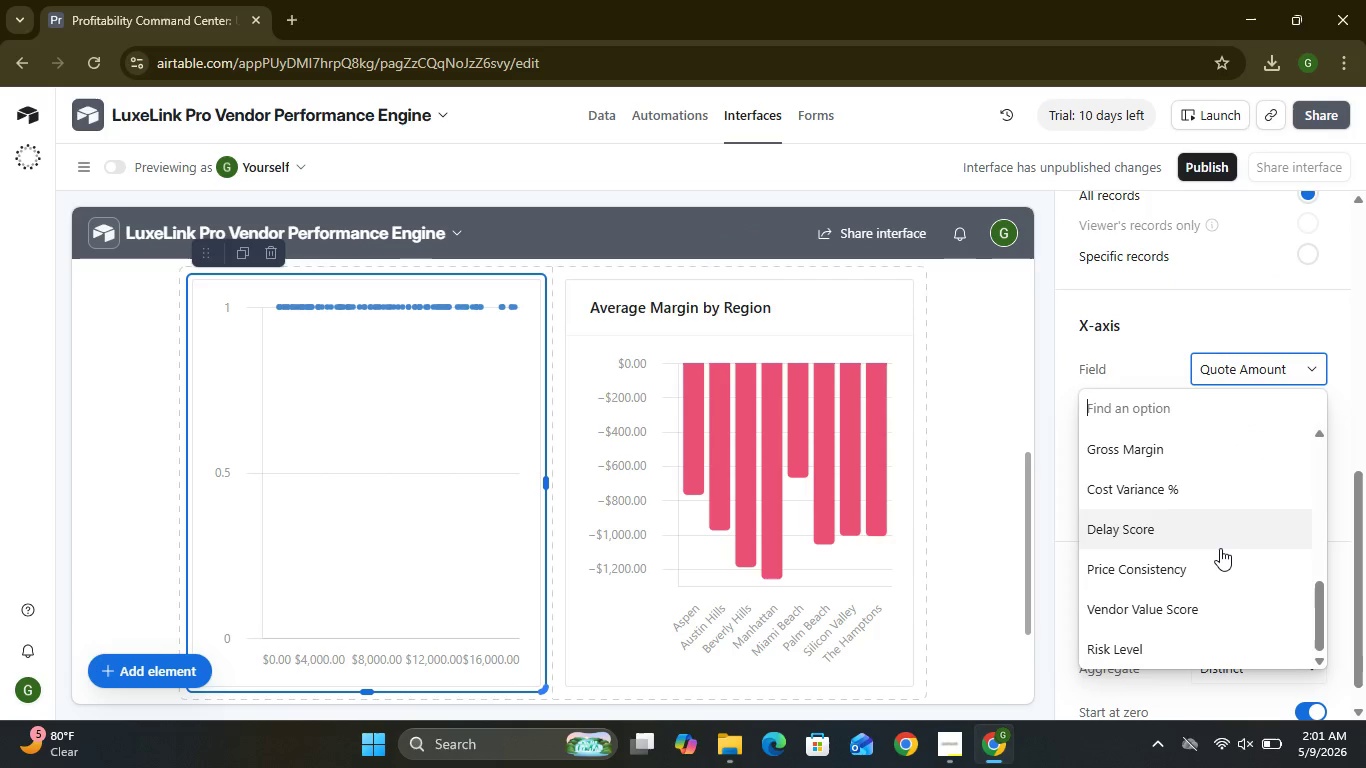 
wait(7.41)
 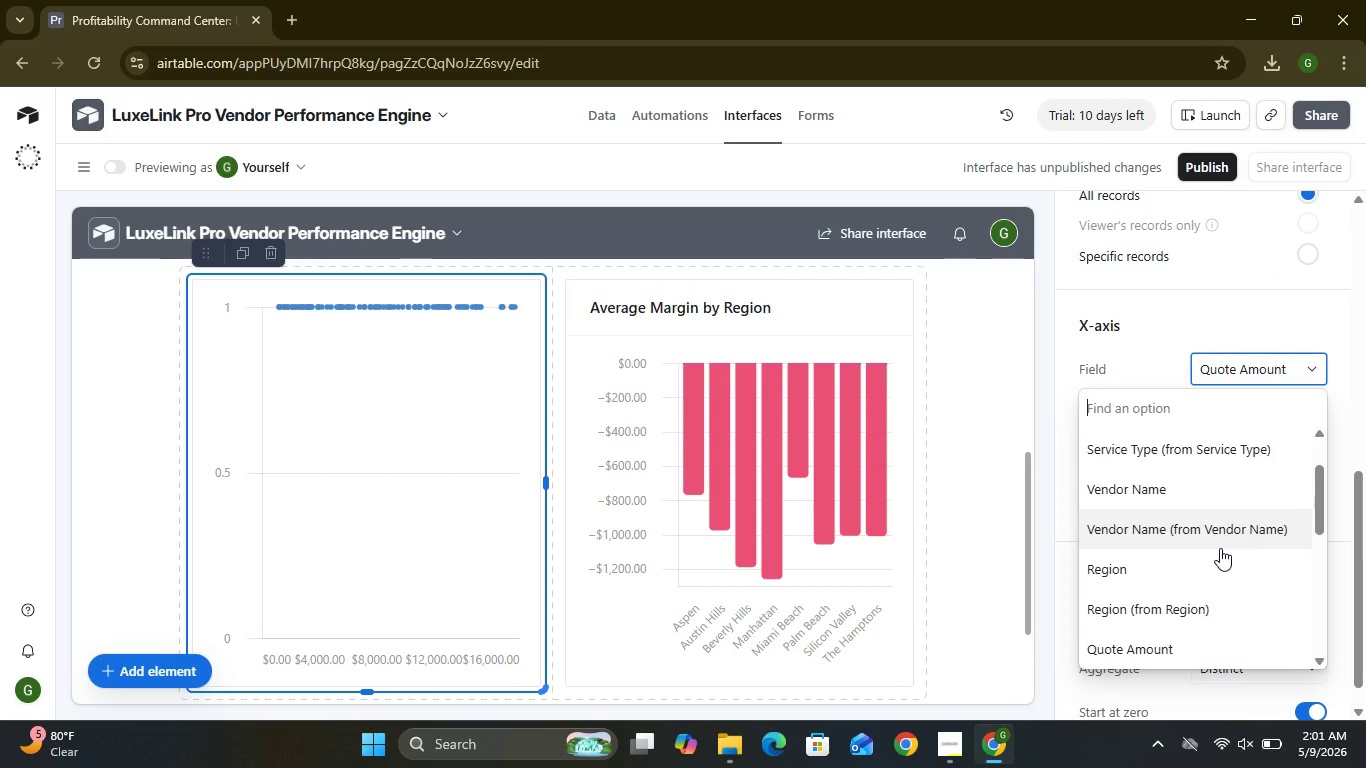 
left_click([1151, 490])
 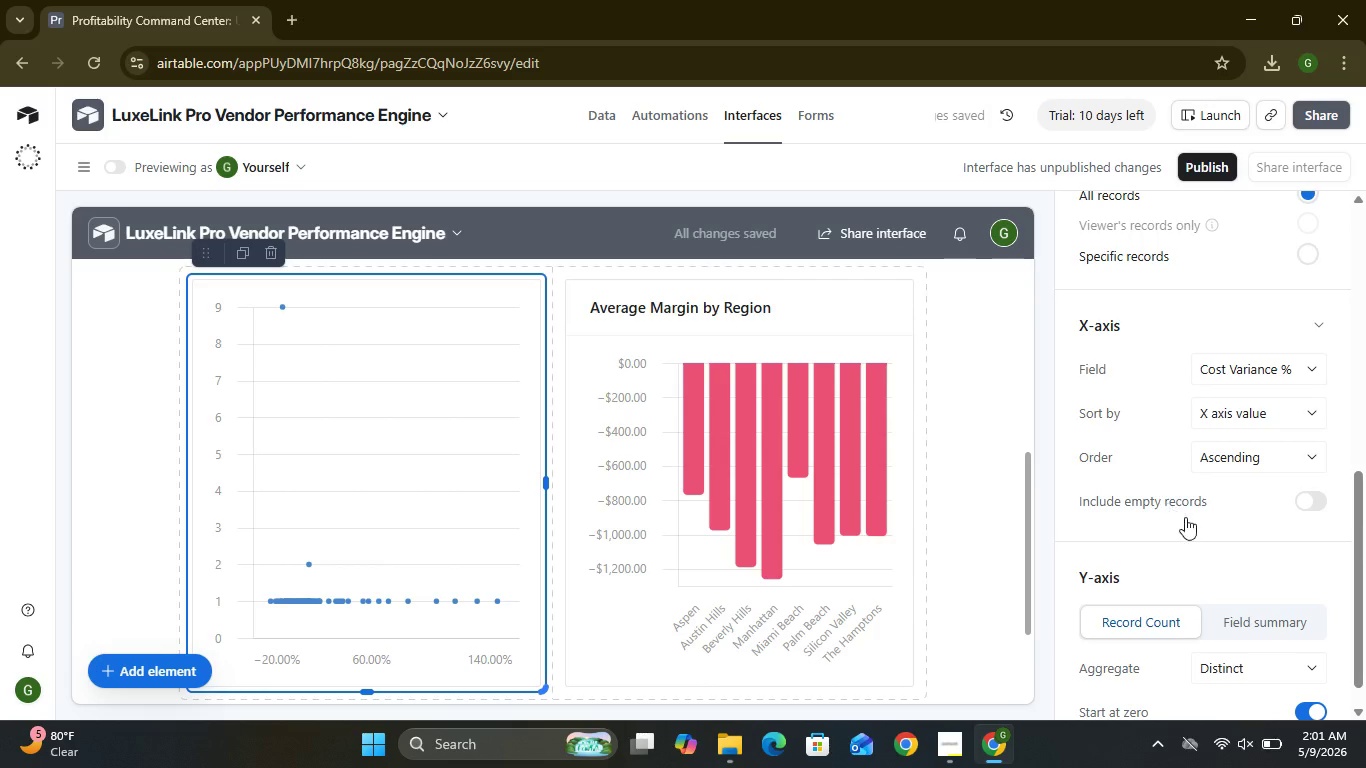 
wait(8.88)
 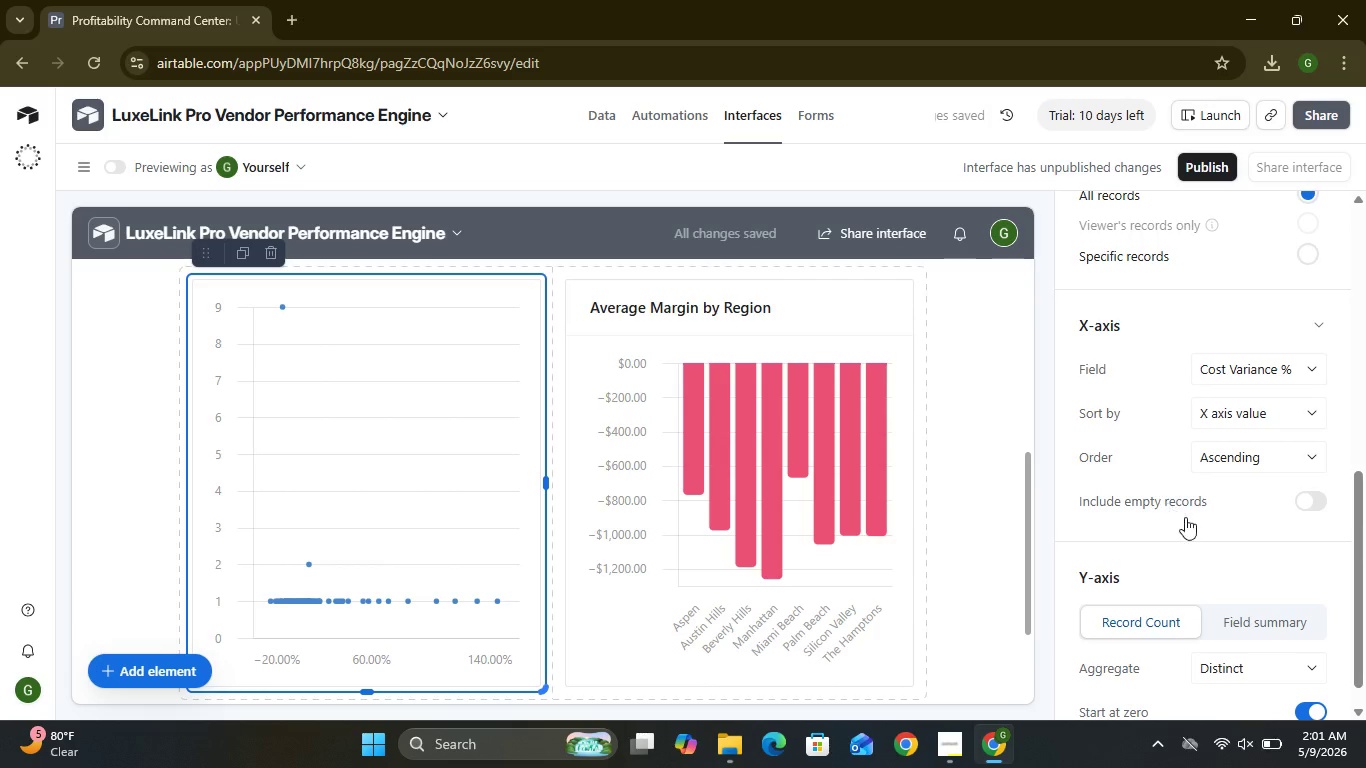 
left_click([1263, 593])
 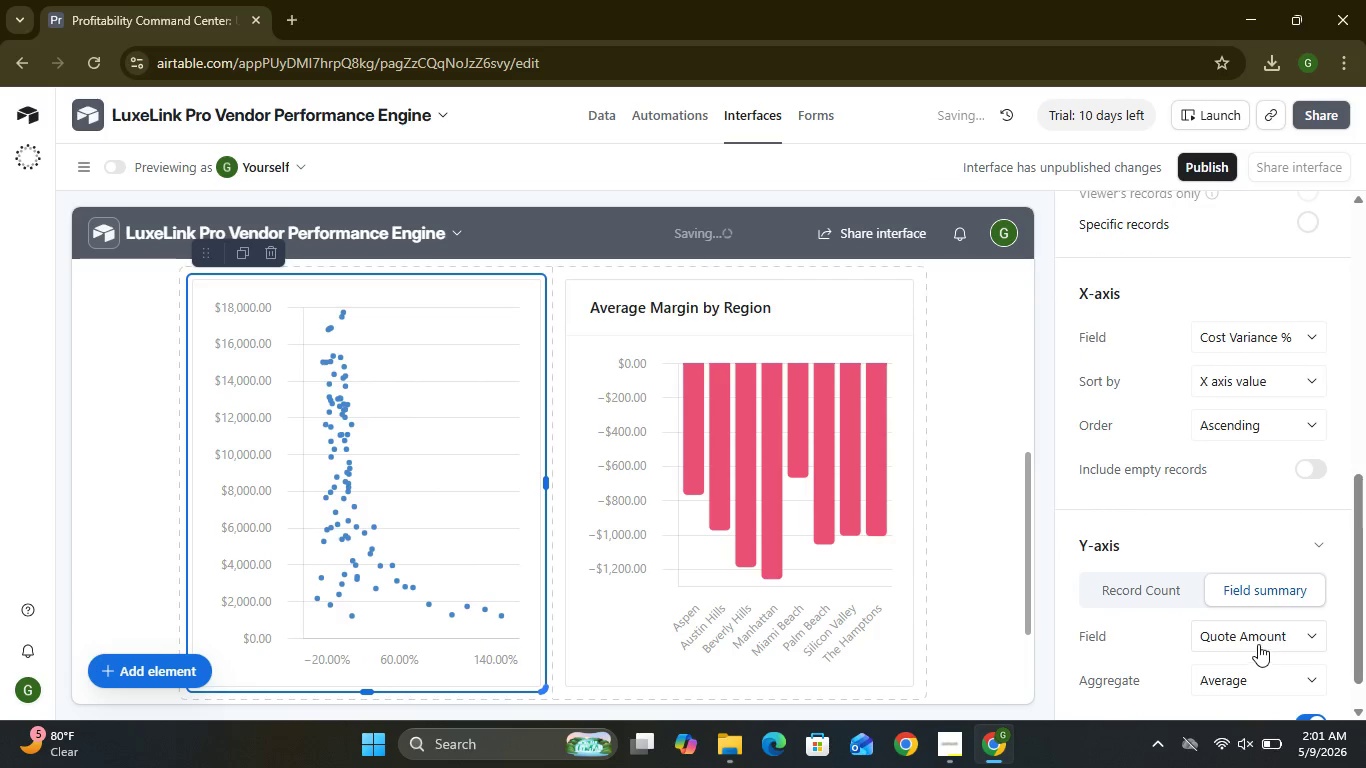 
left_click([1258, 641])
 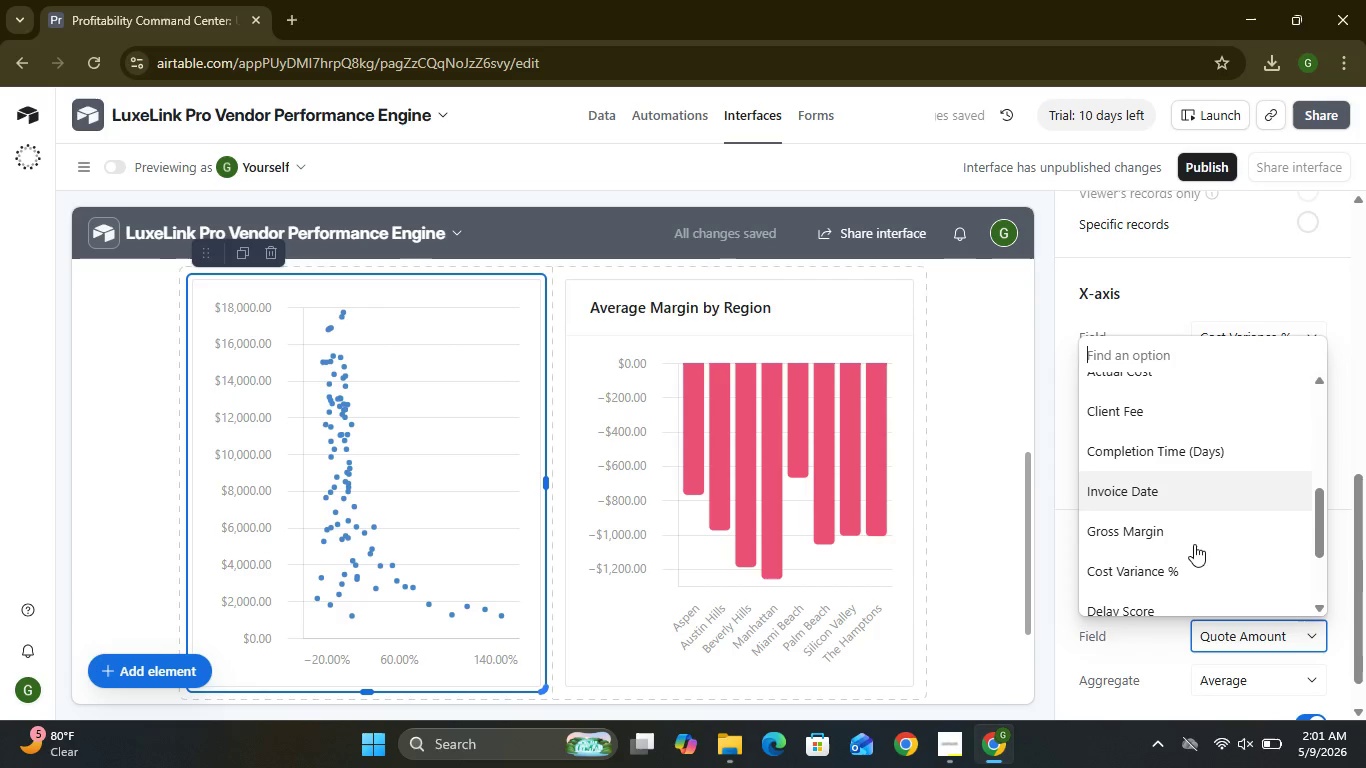 
wait(5.02)
 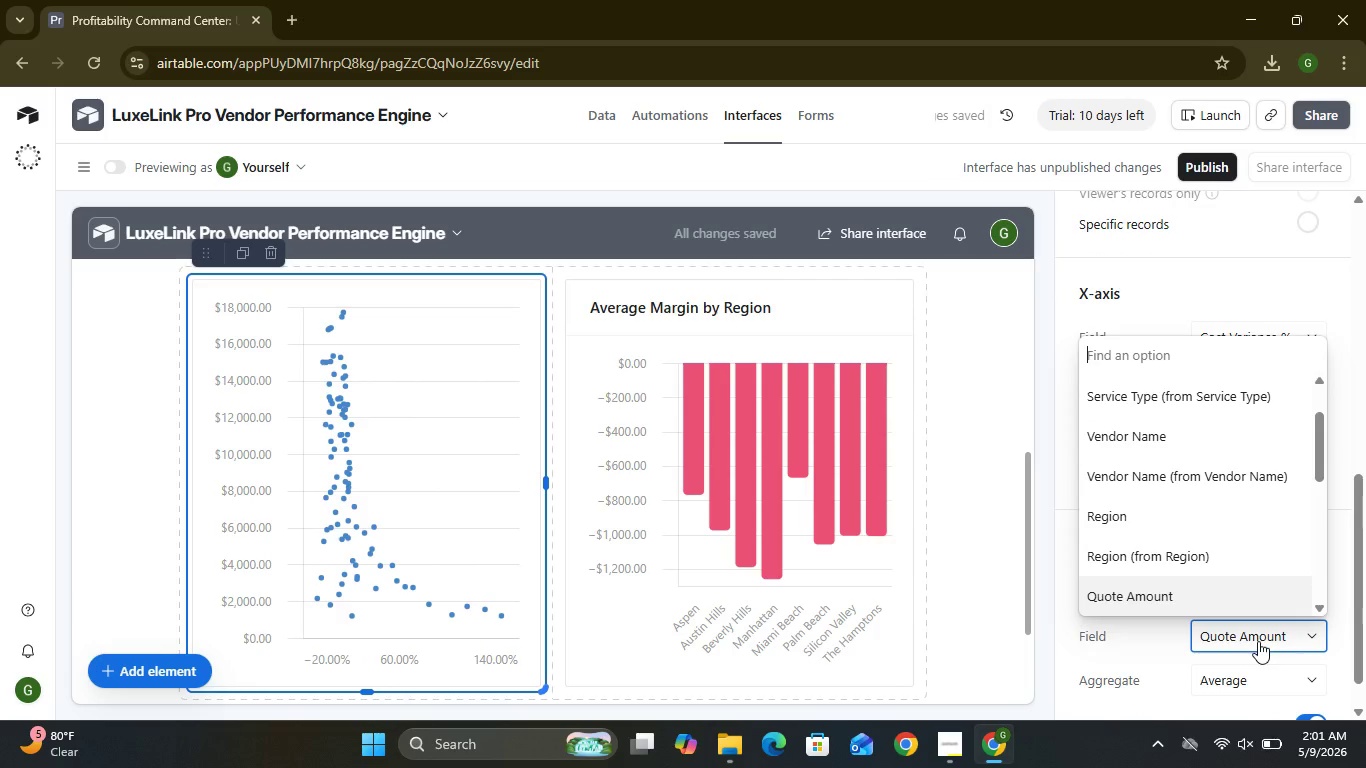 
left_click([1180, 459])
 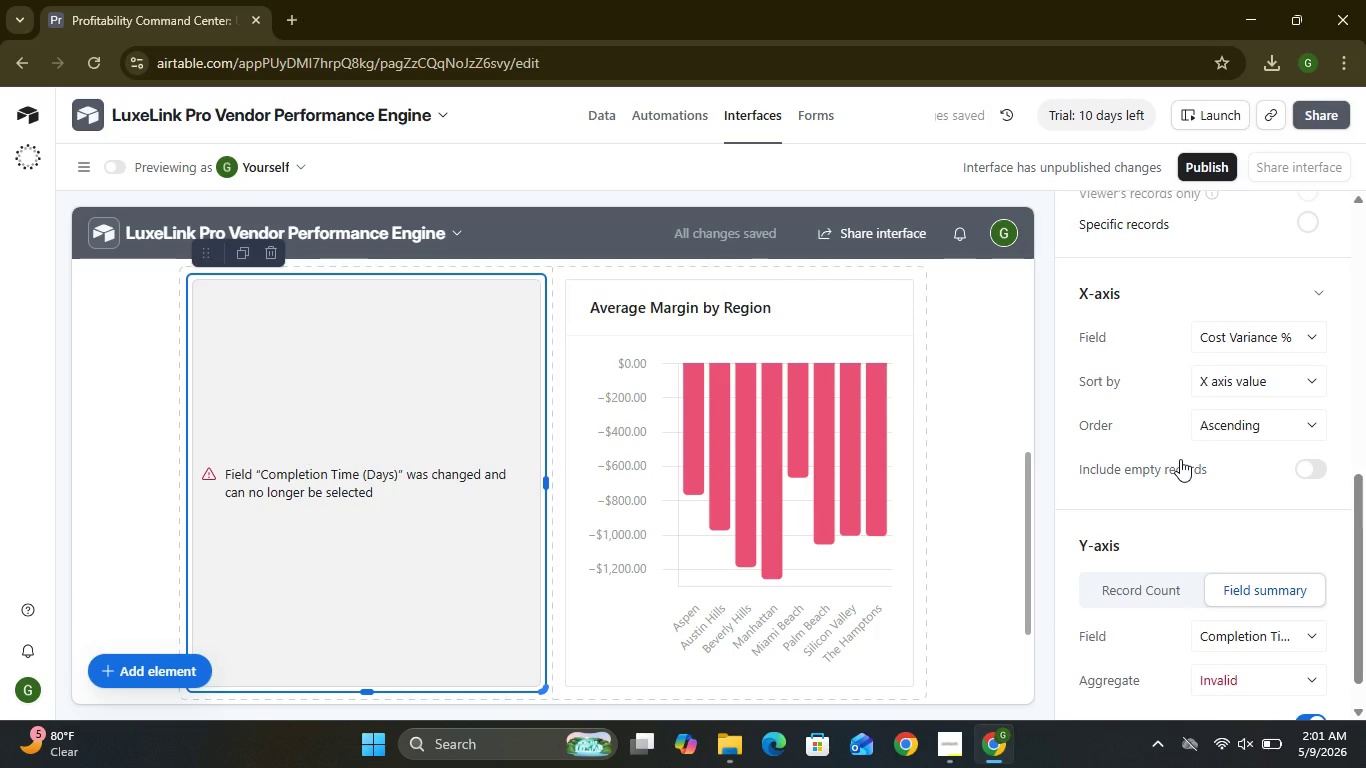 
wait(8.58)
 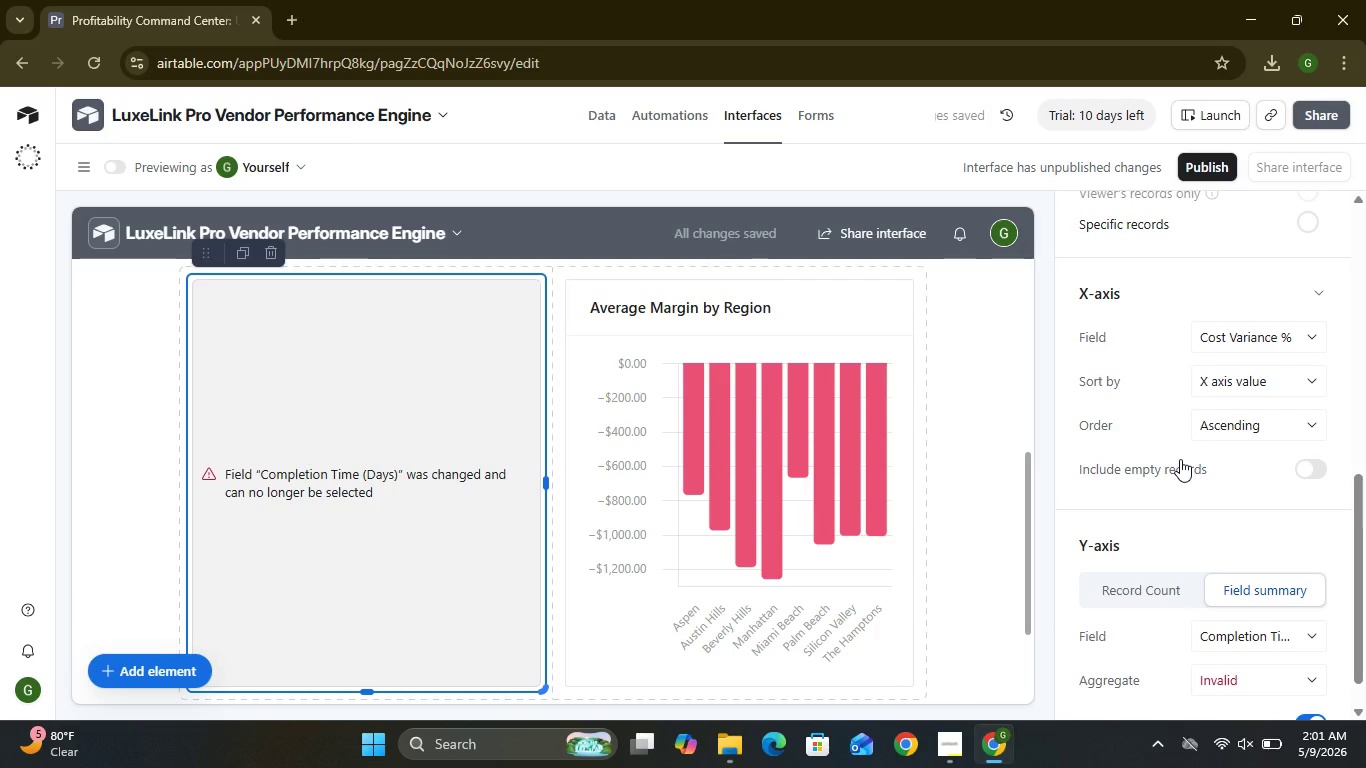 
left_click([1255, 630])
 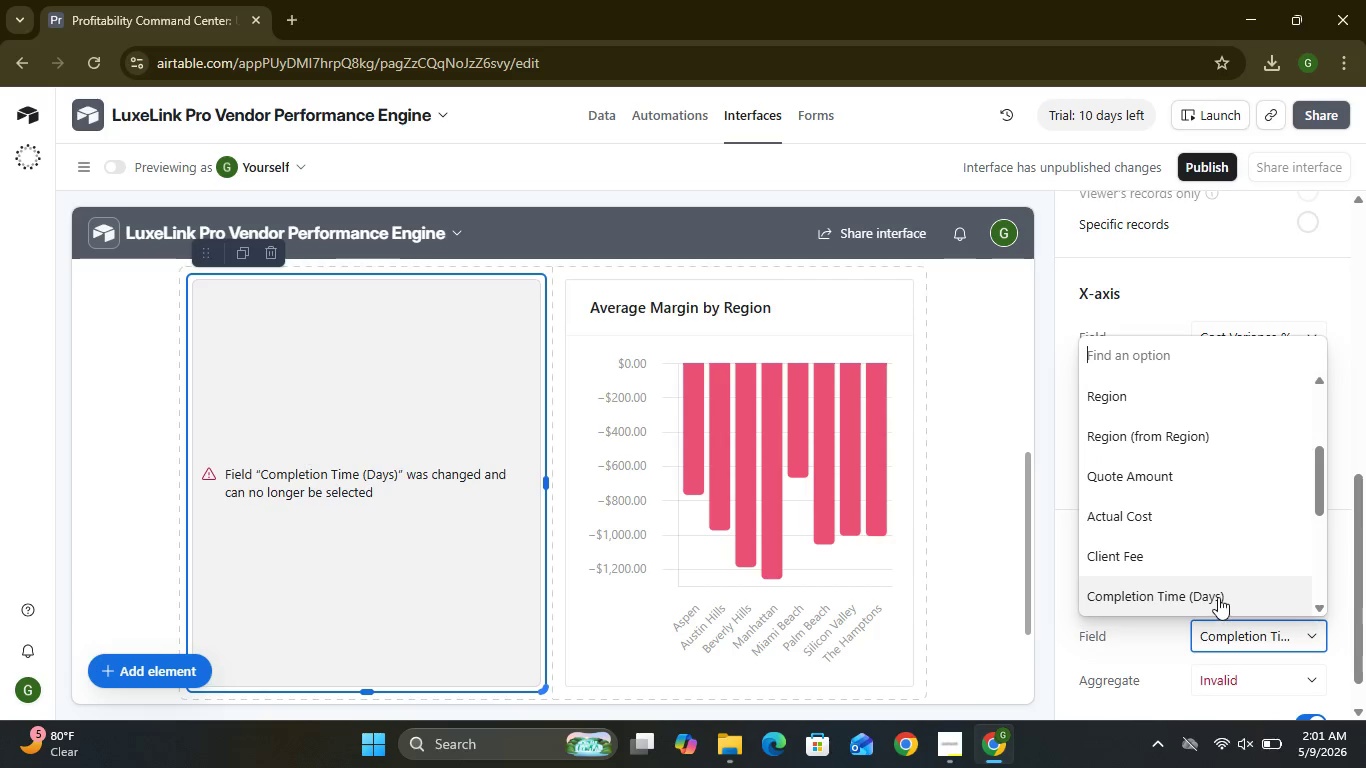 
left_click([1218, 597])
 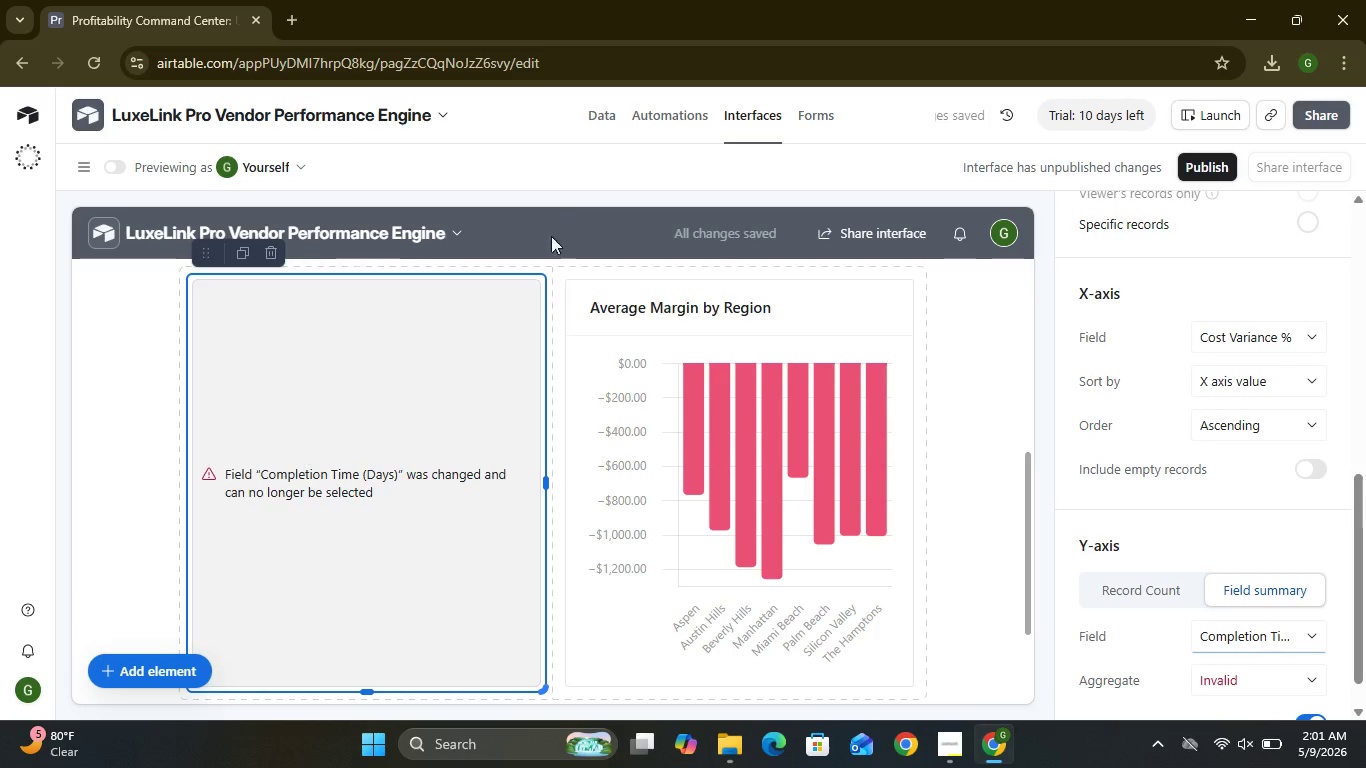 
left_click([610, 110])
 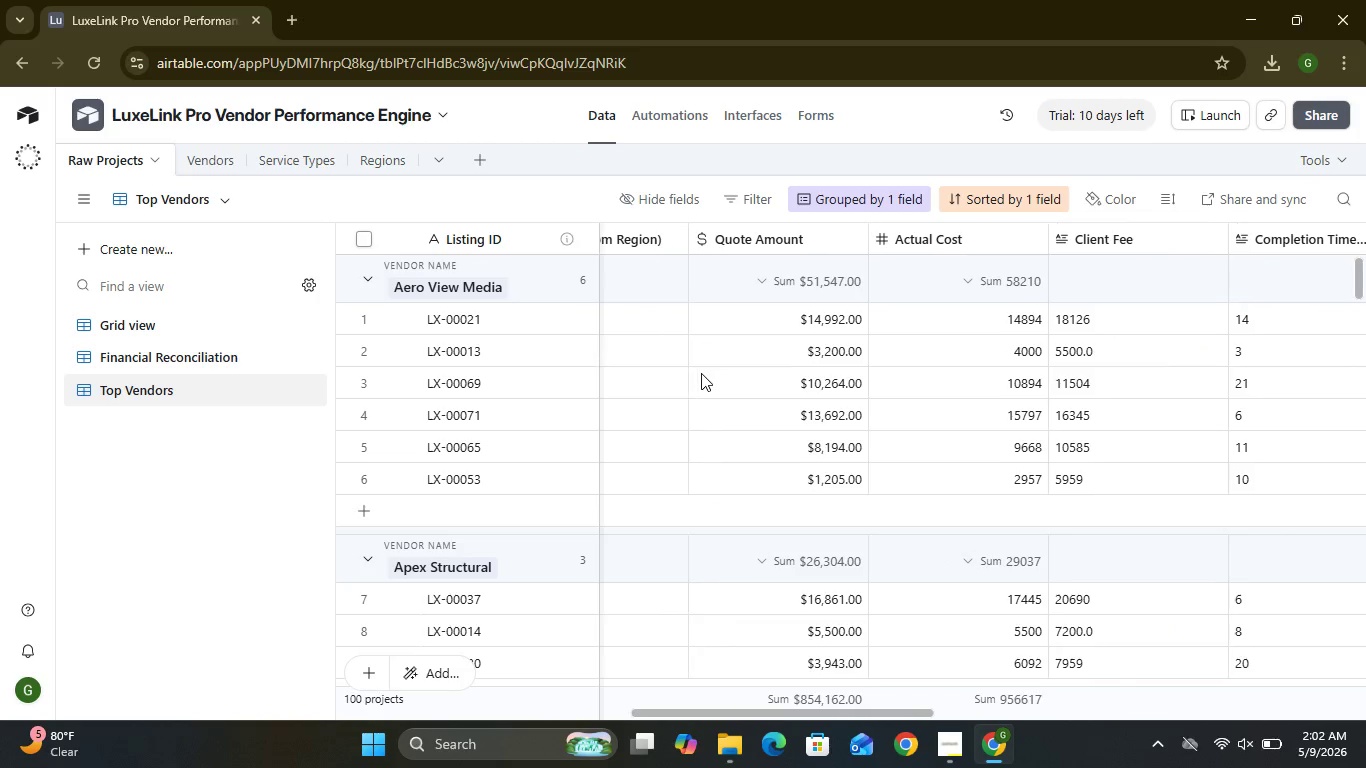 
wait(12.02)
 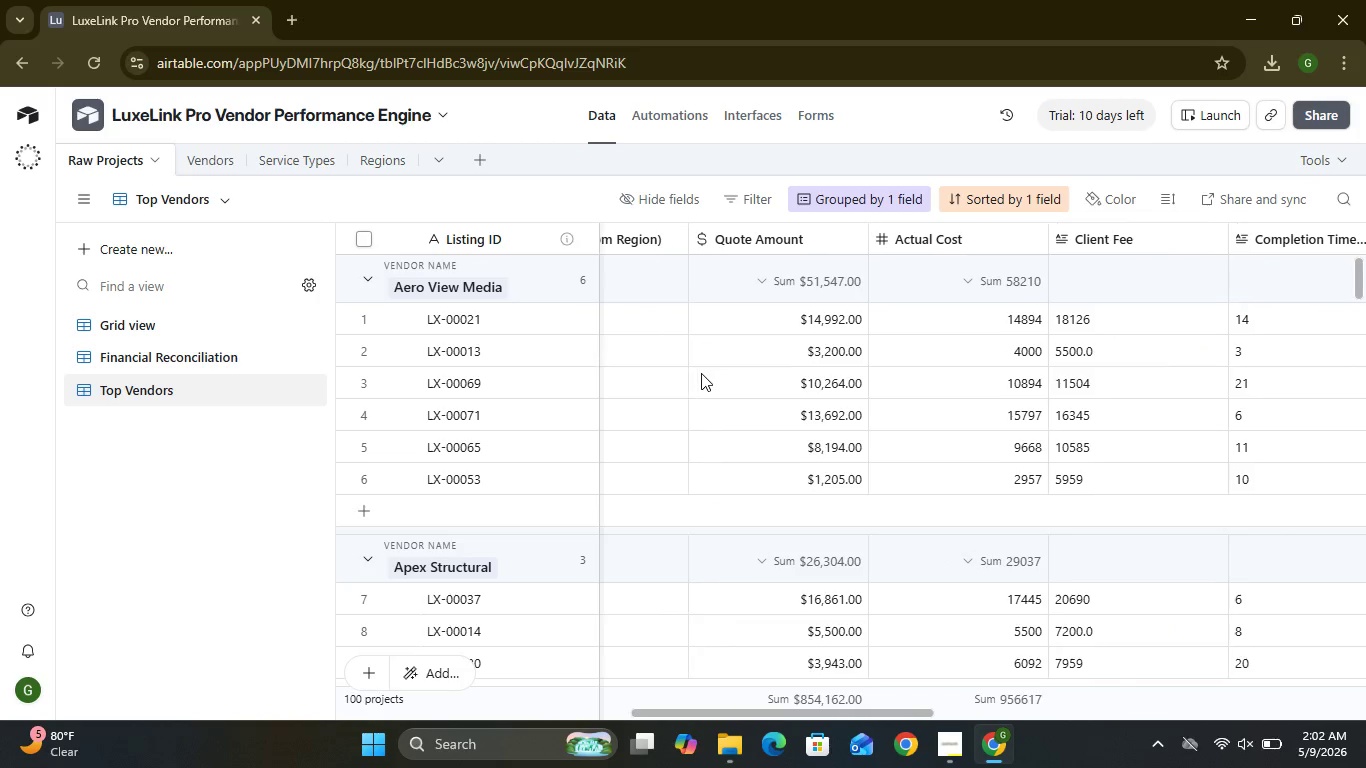 
left_click([111, 326])
 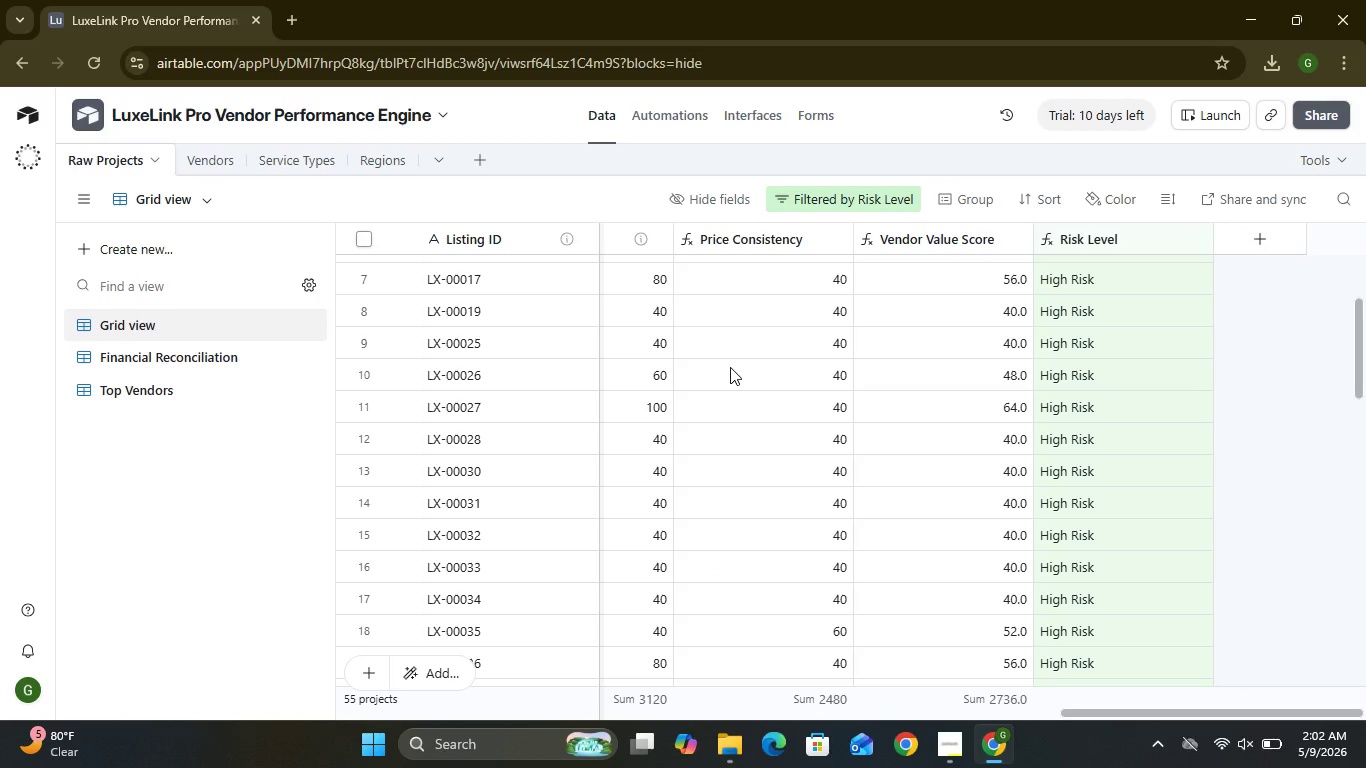 
wait(9.62)
 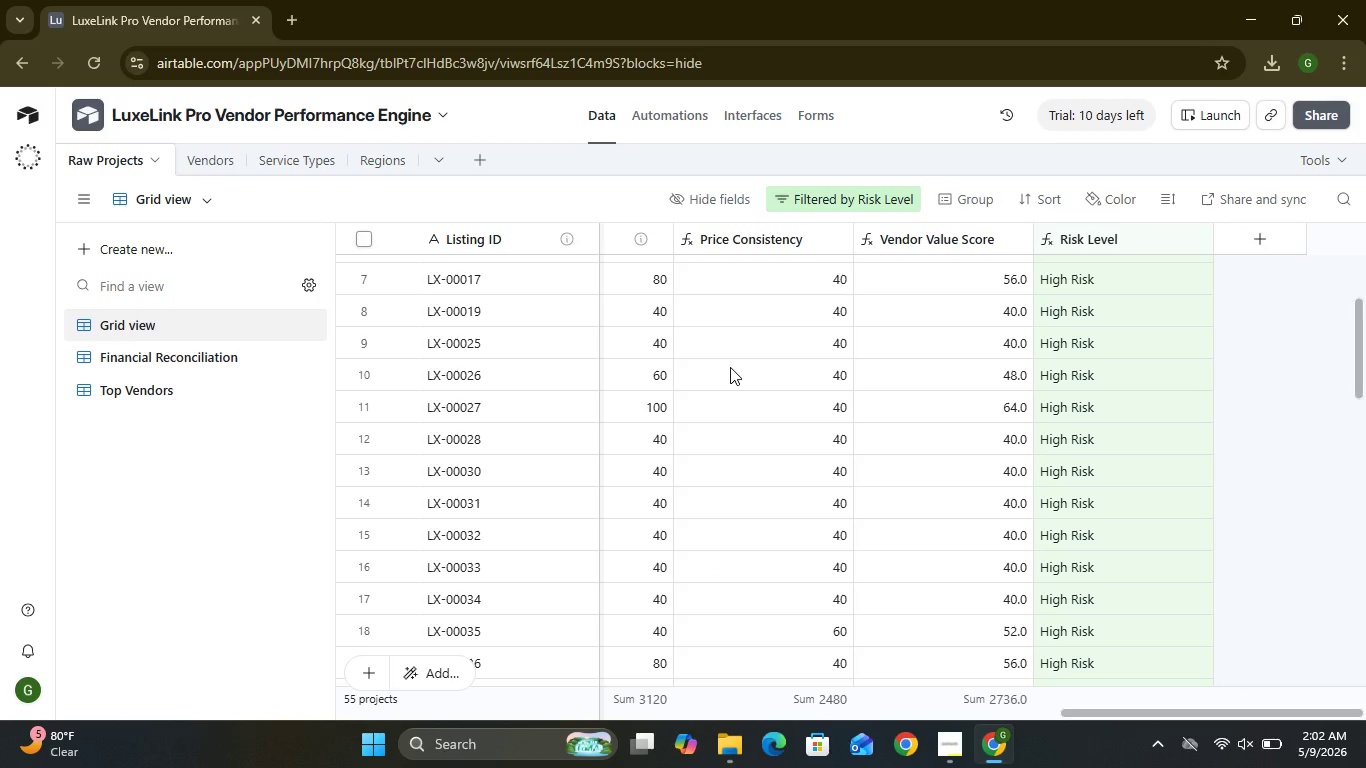 
left_click([1036, 241])
 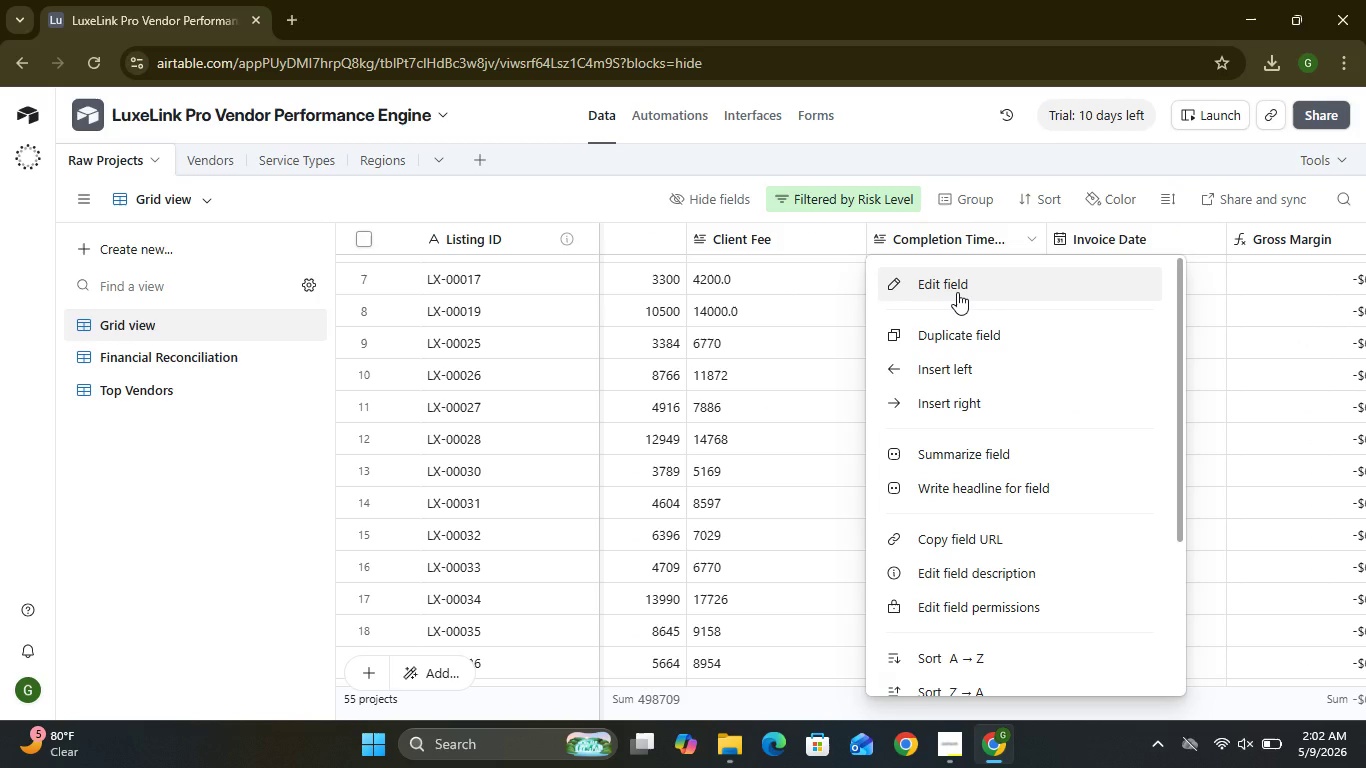 
left_click([957, 292])
 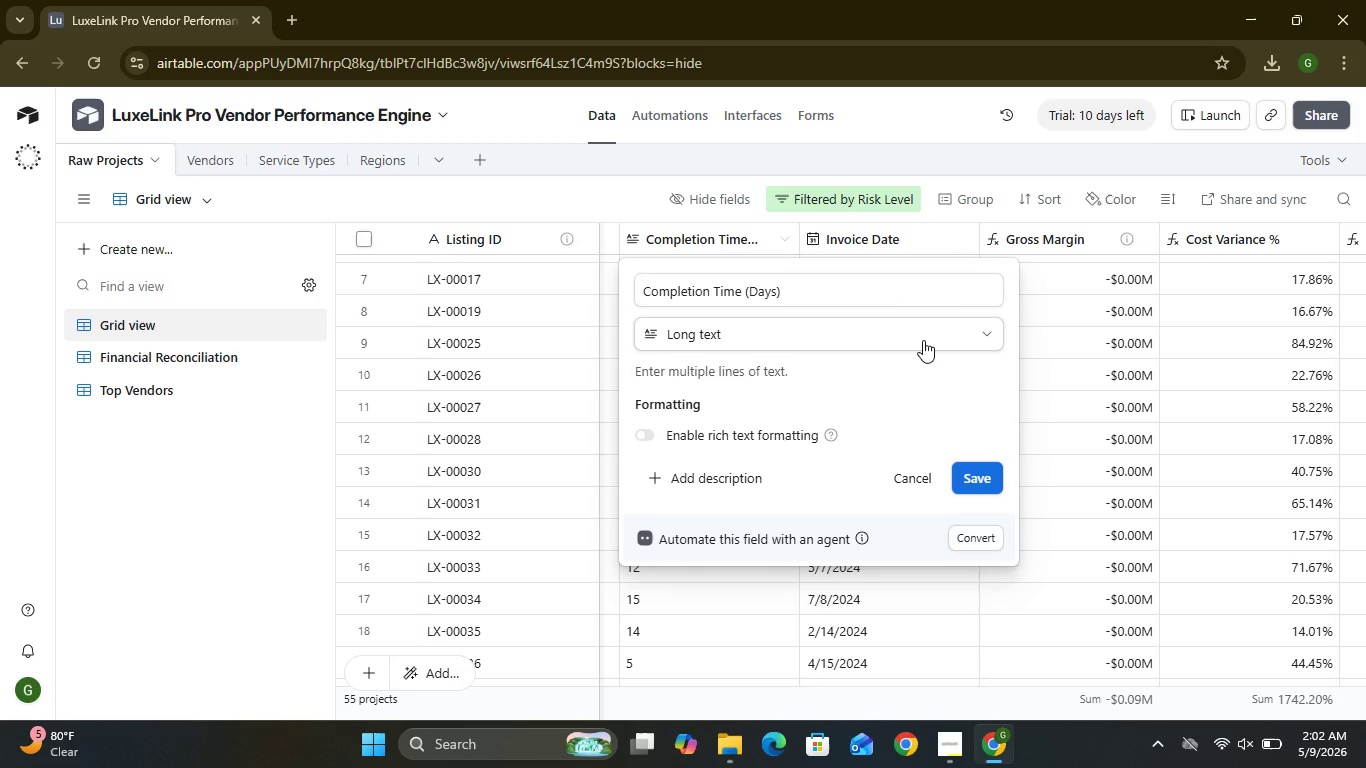 
left_click([923, 340])
 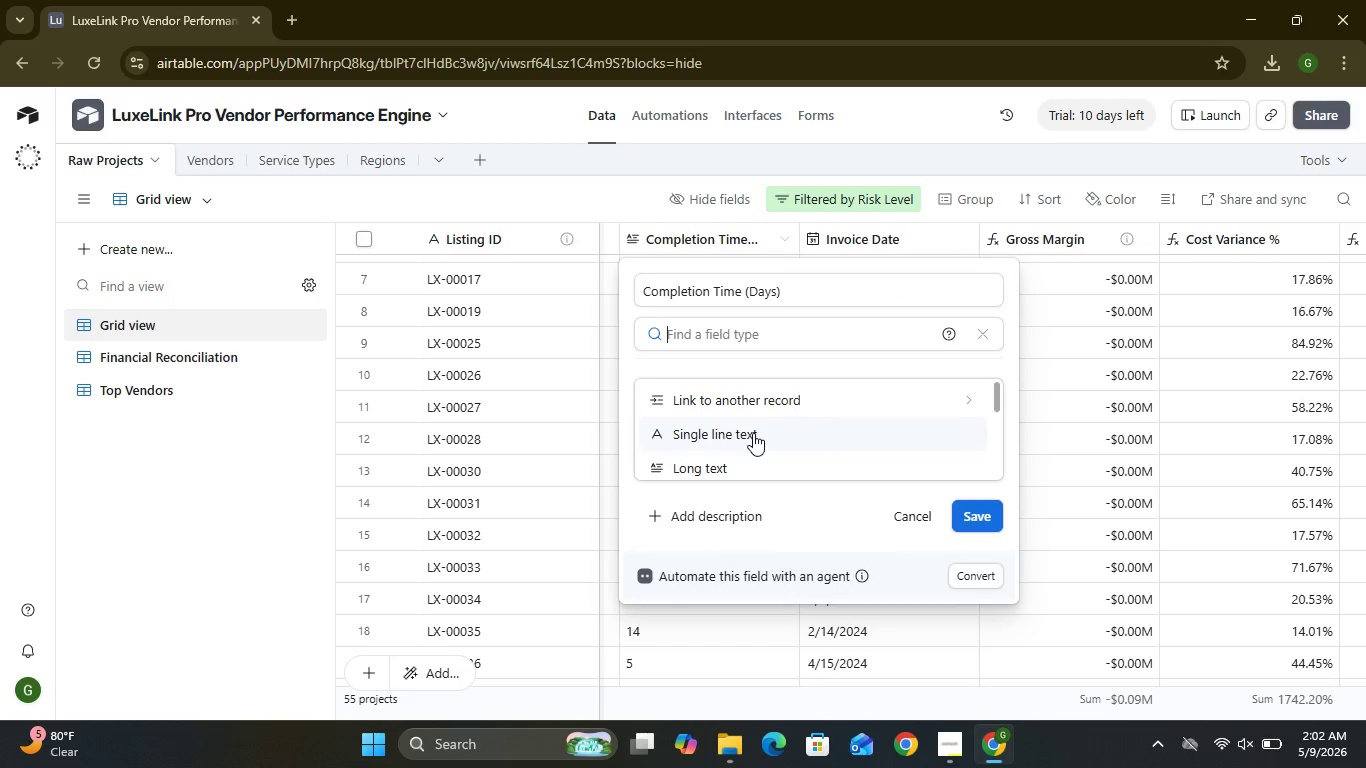 
wait(6.17)
 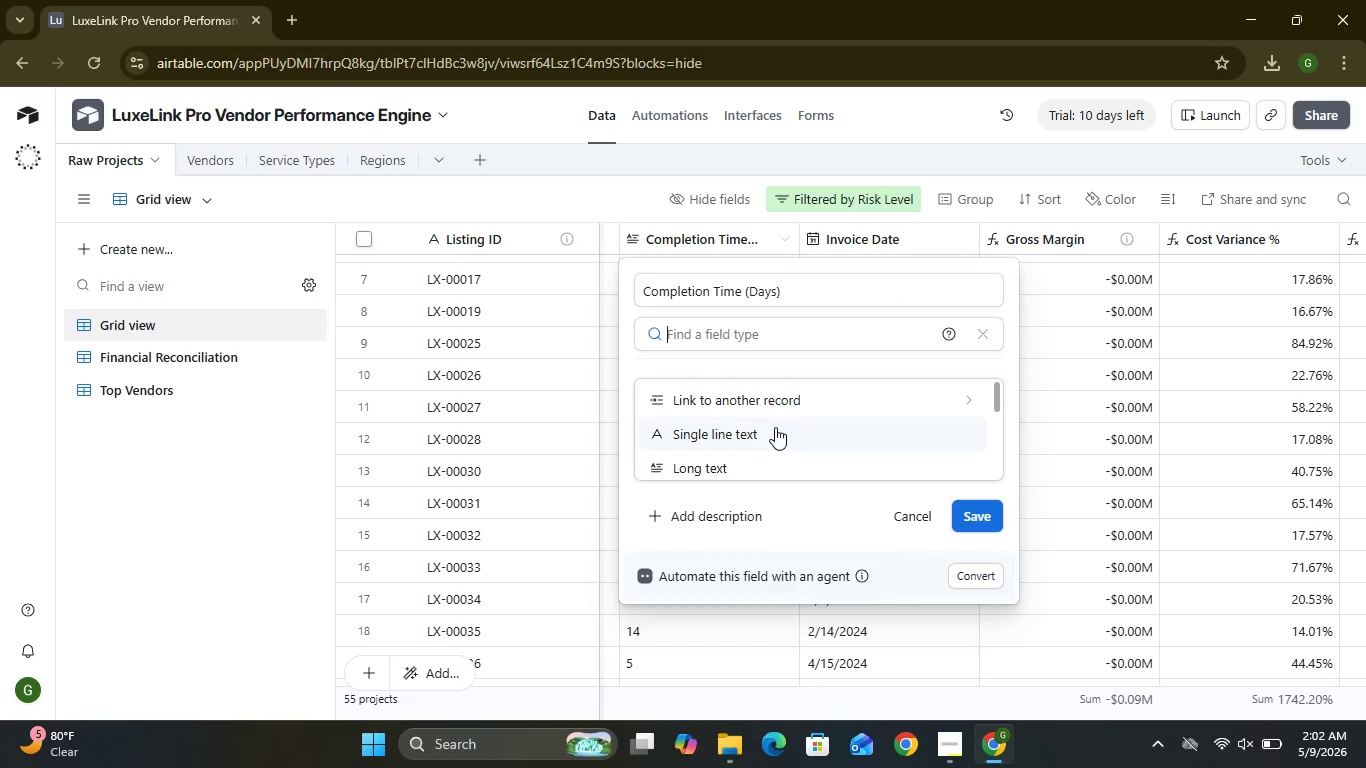 
left_click([753, 433])
 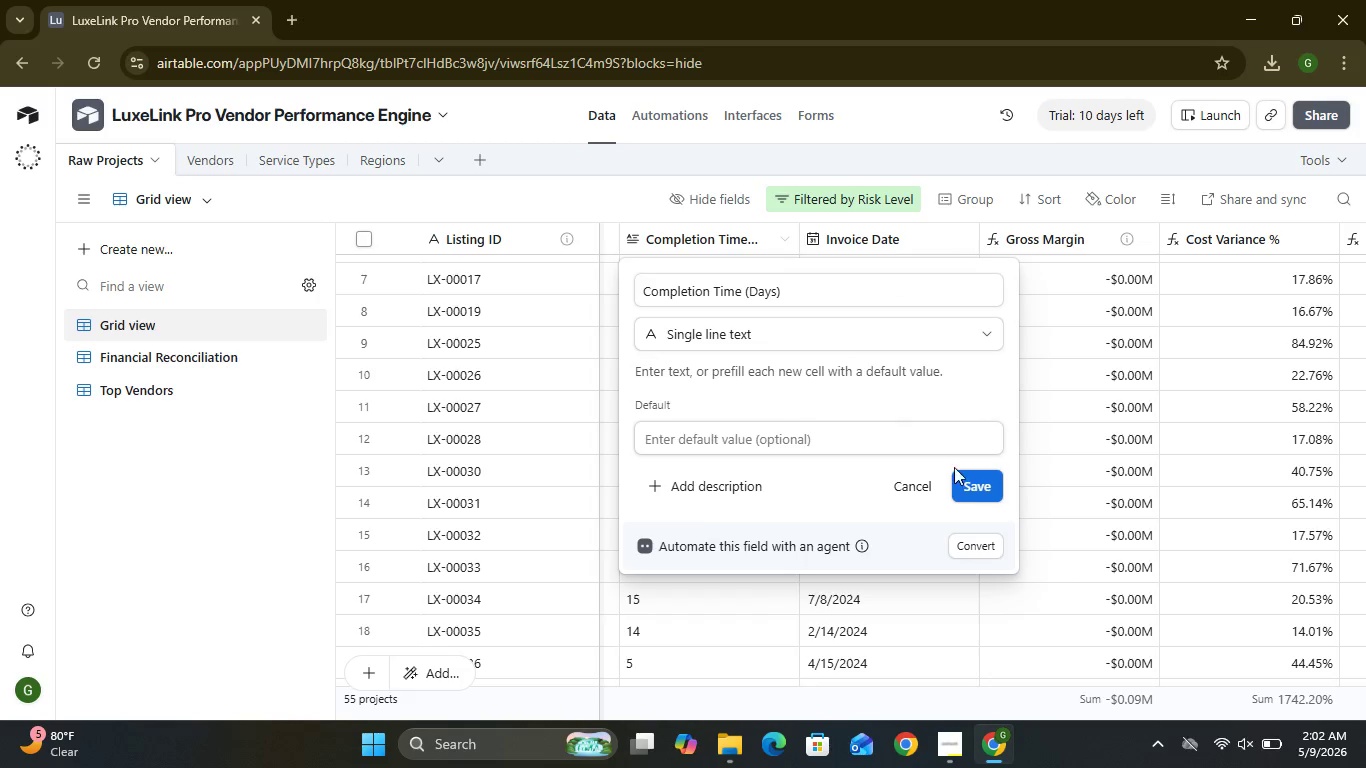 
left_click([976, 479])
 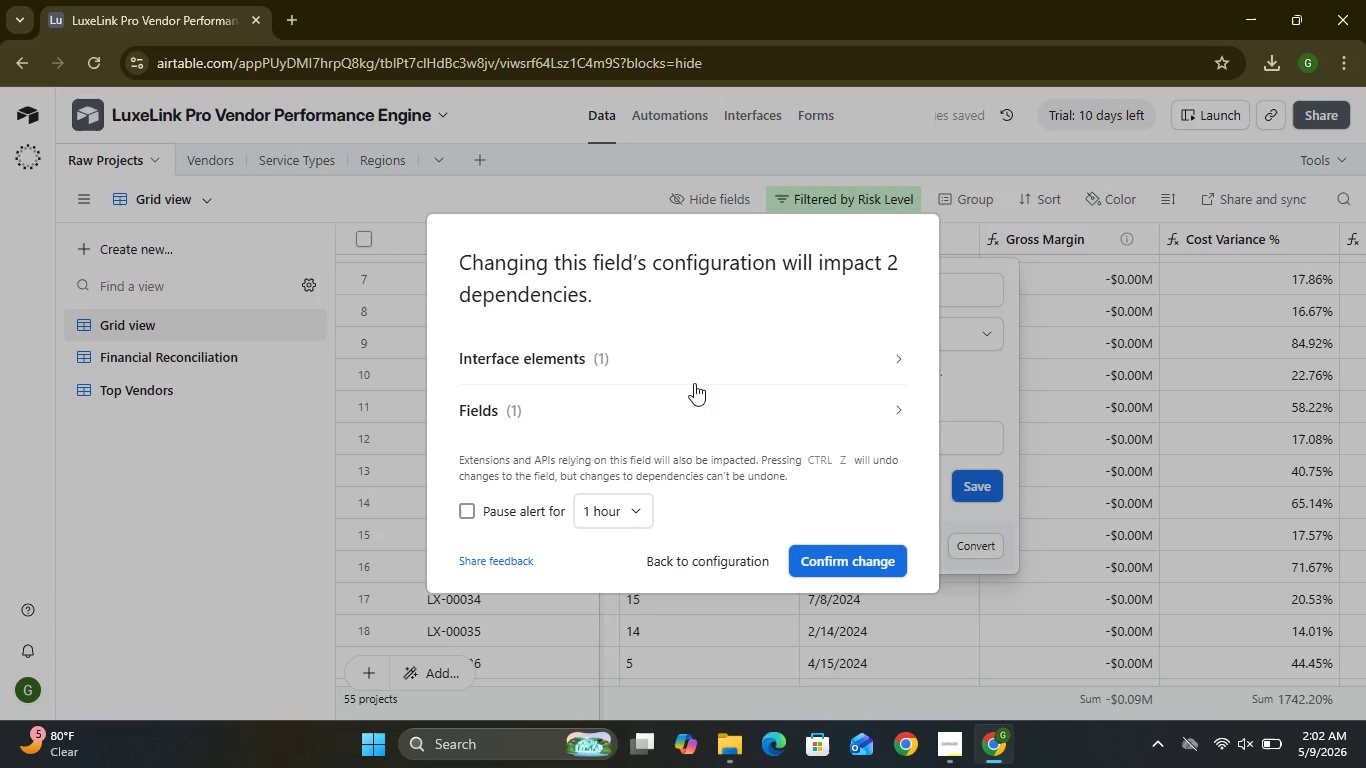 
wait(8.16)
 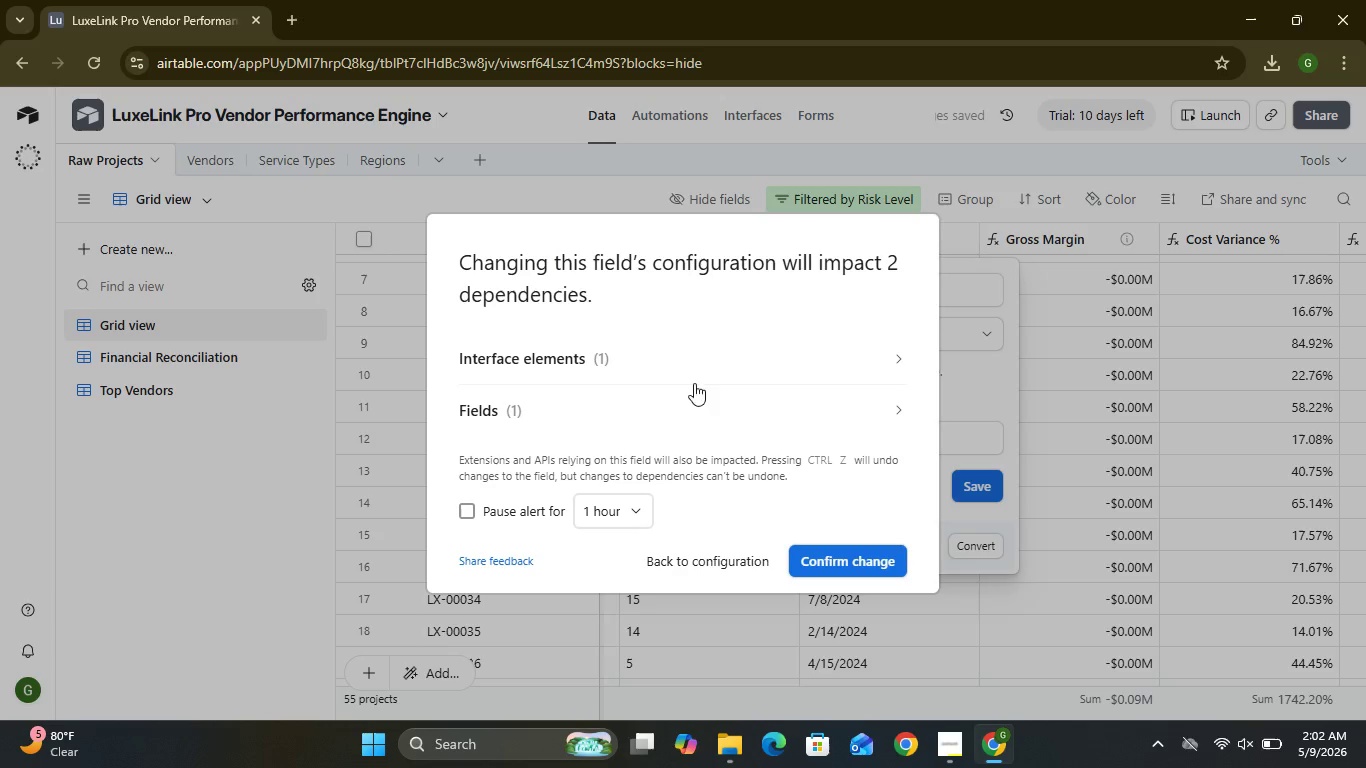 
left_click([838, 554])
 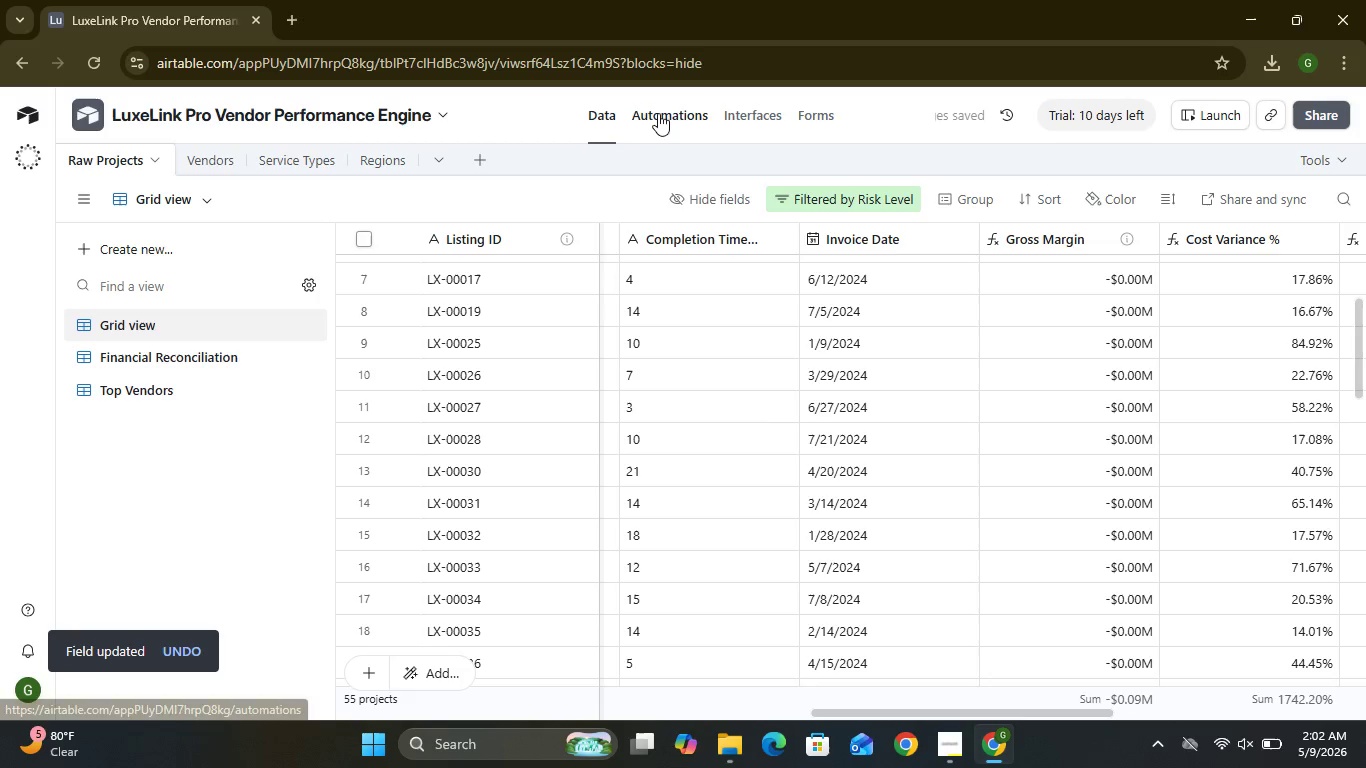 
wait(5.02)
 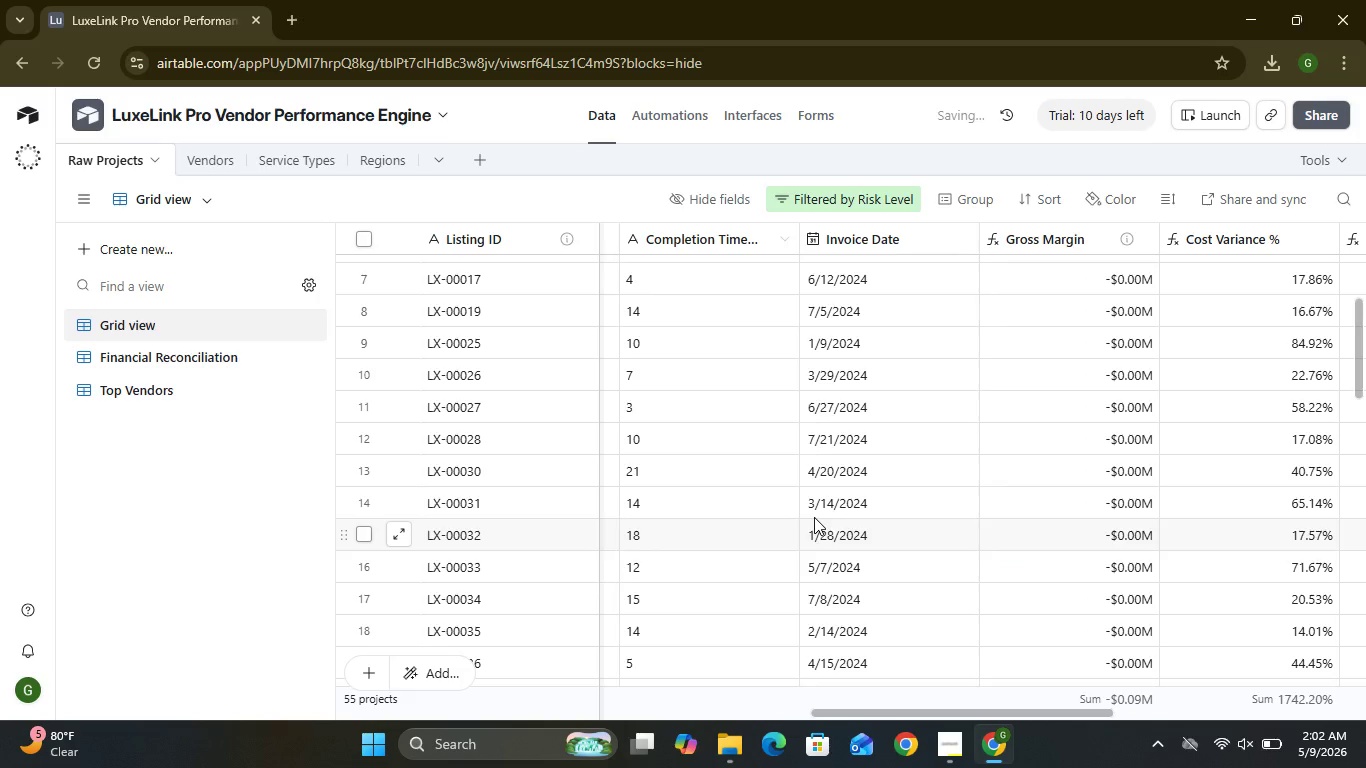 
left_click([747, 117])
 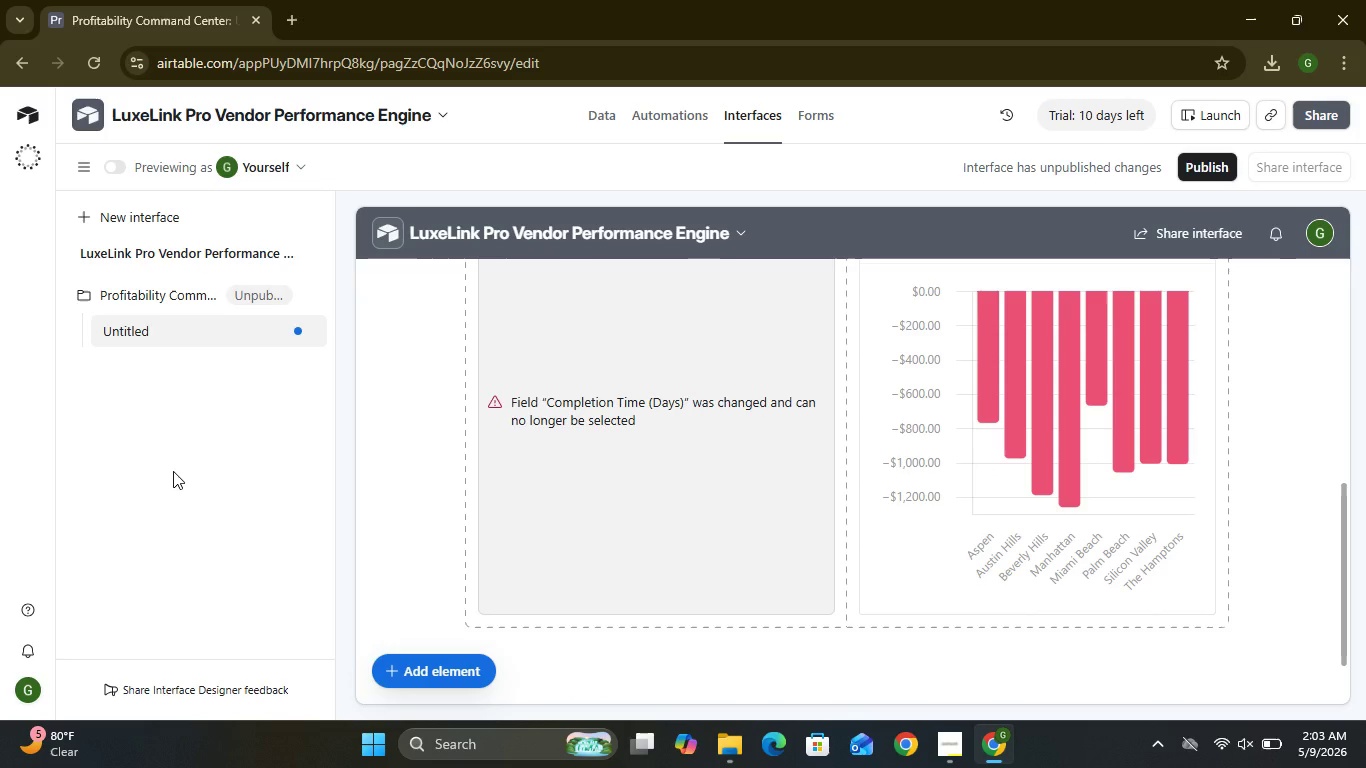 
wait(53.98)
 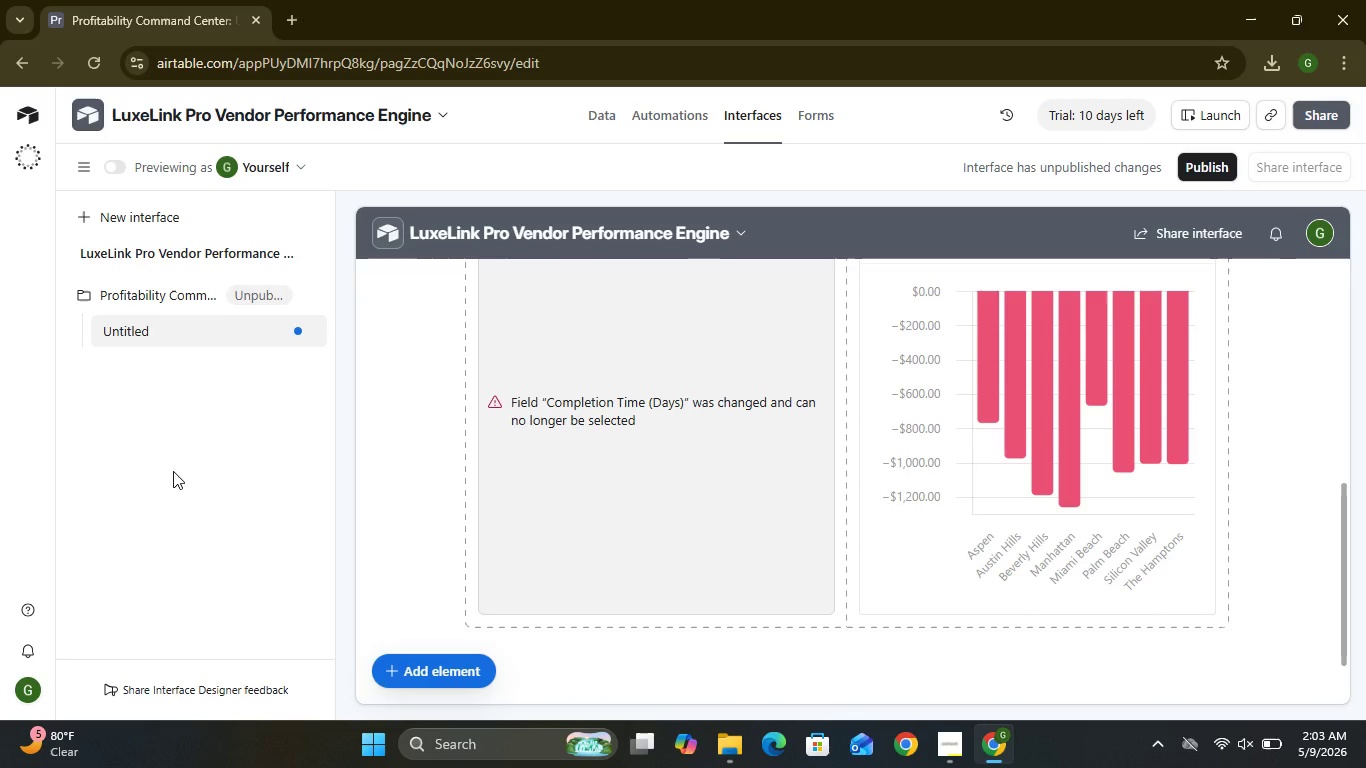 
left_click([260, 671])
 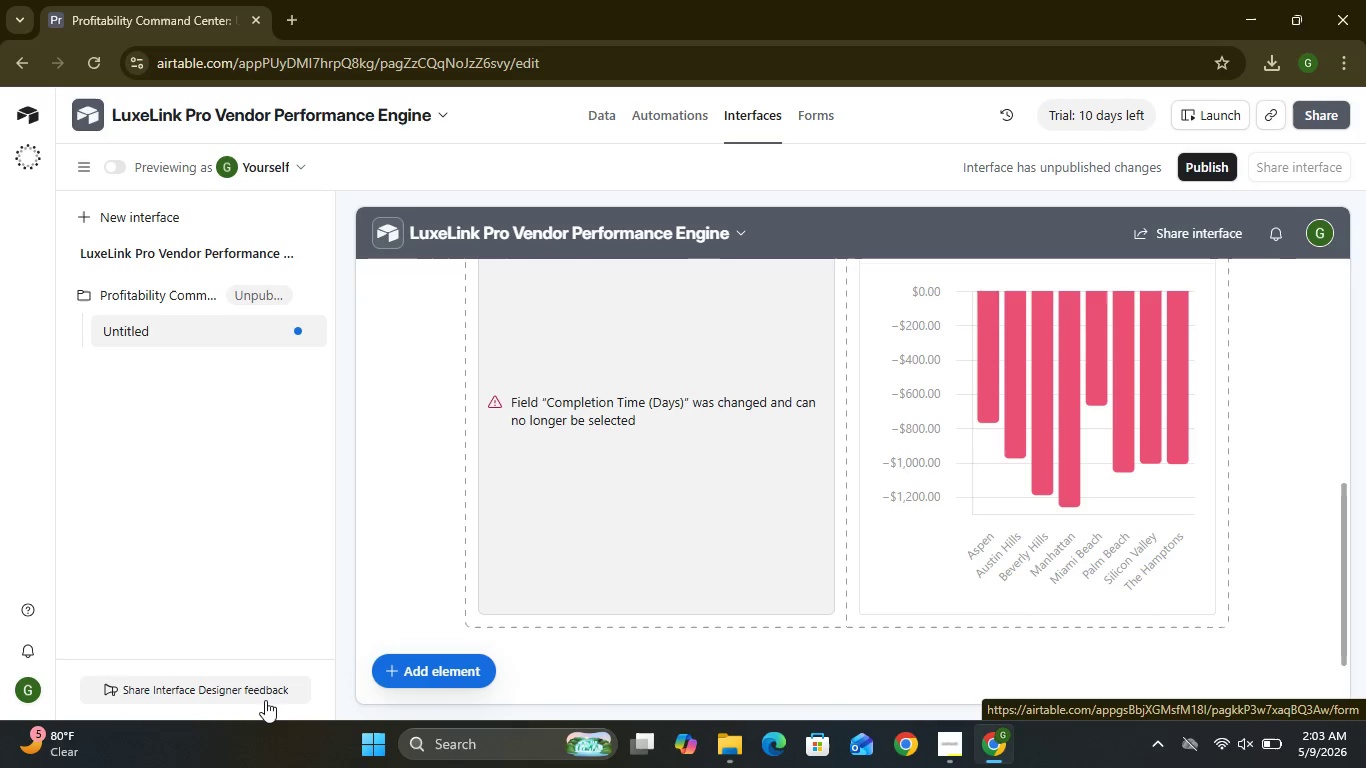 
wait(11.56)
 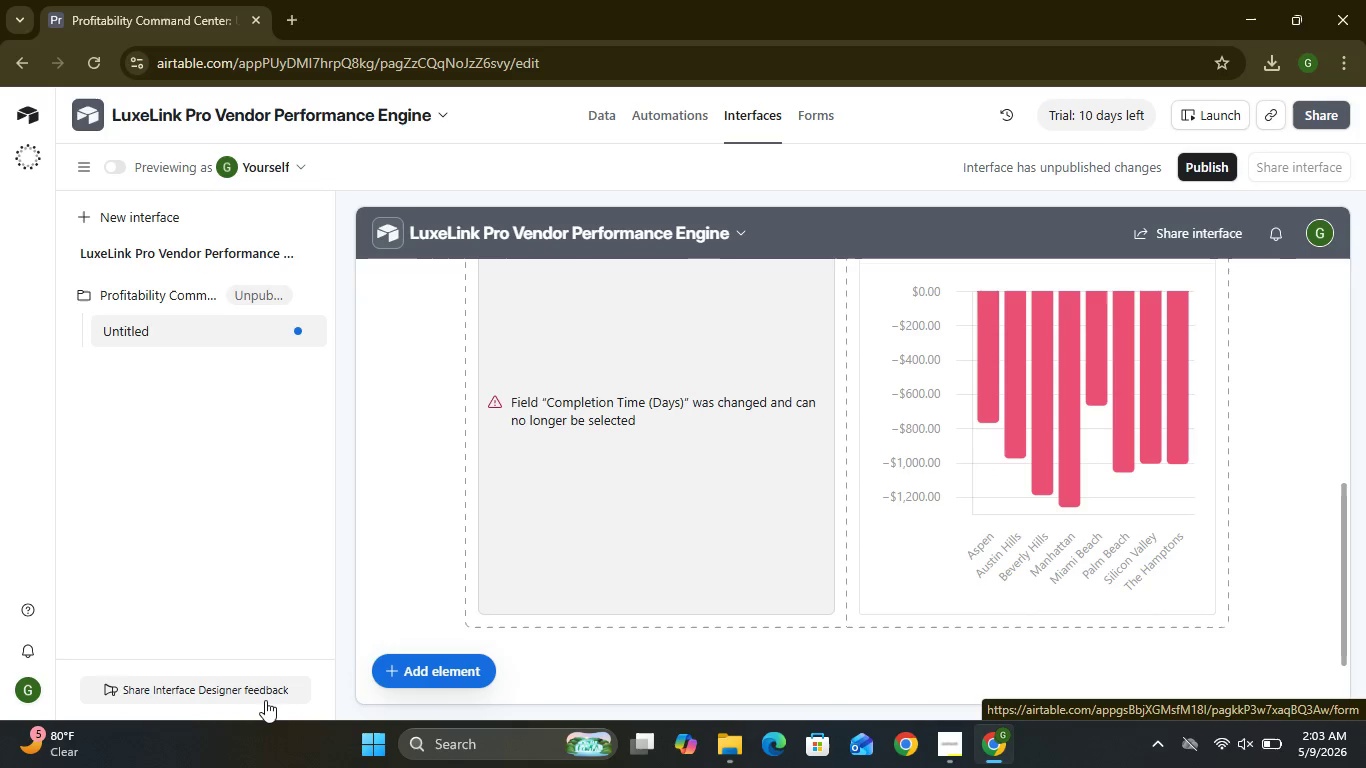 
right_click([226, 708])
 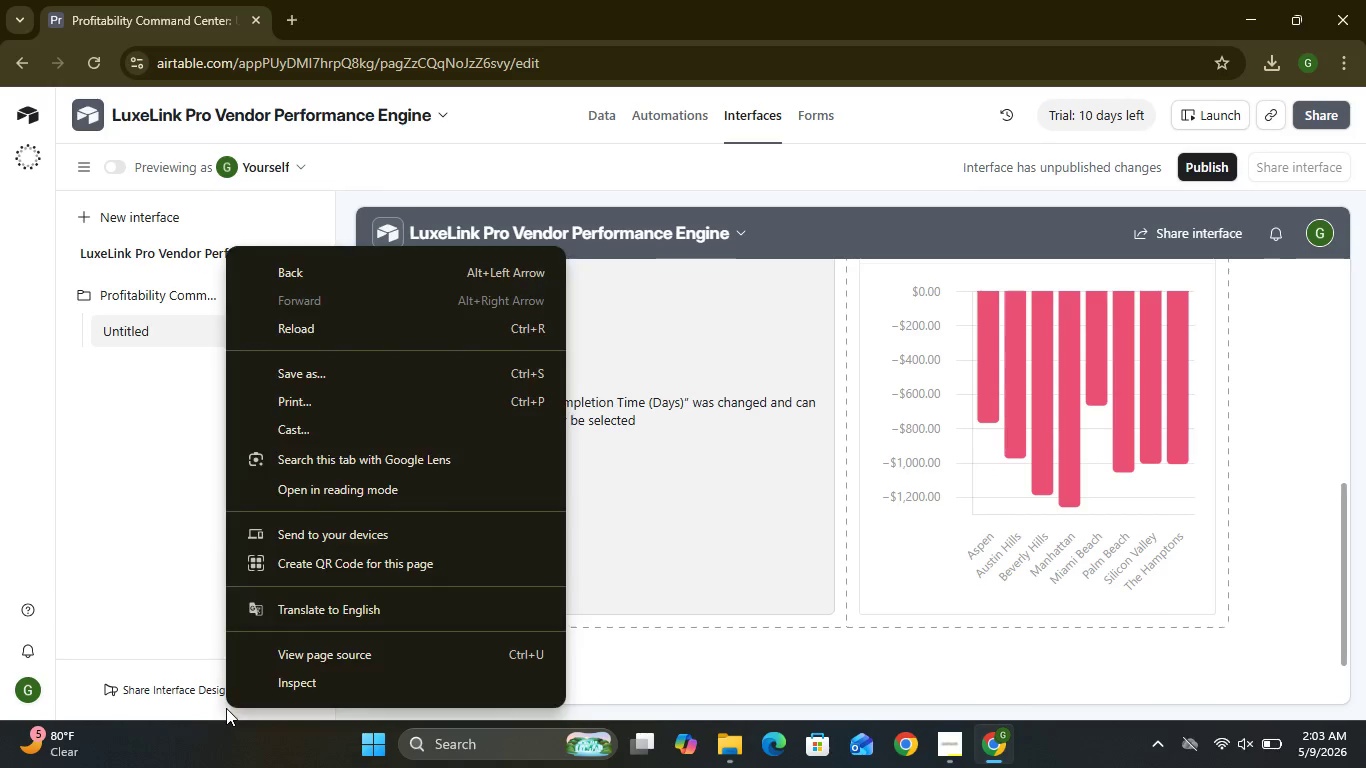 
left_click_drag(start_coordinate=[226, 708], to_coordinate=[210, 704])
 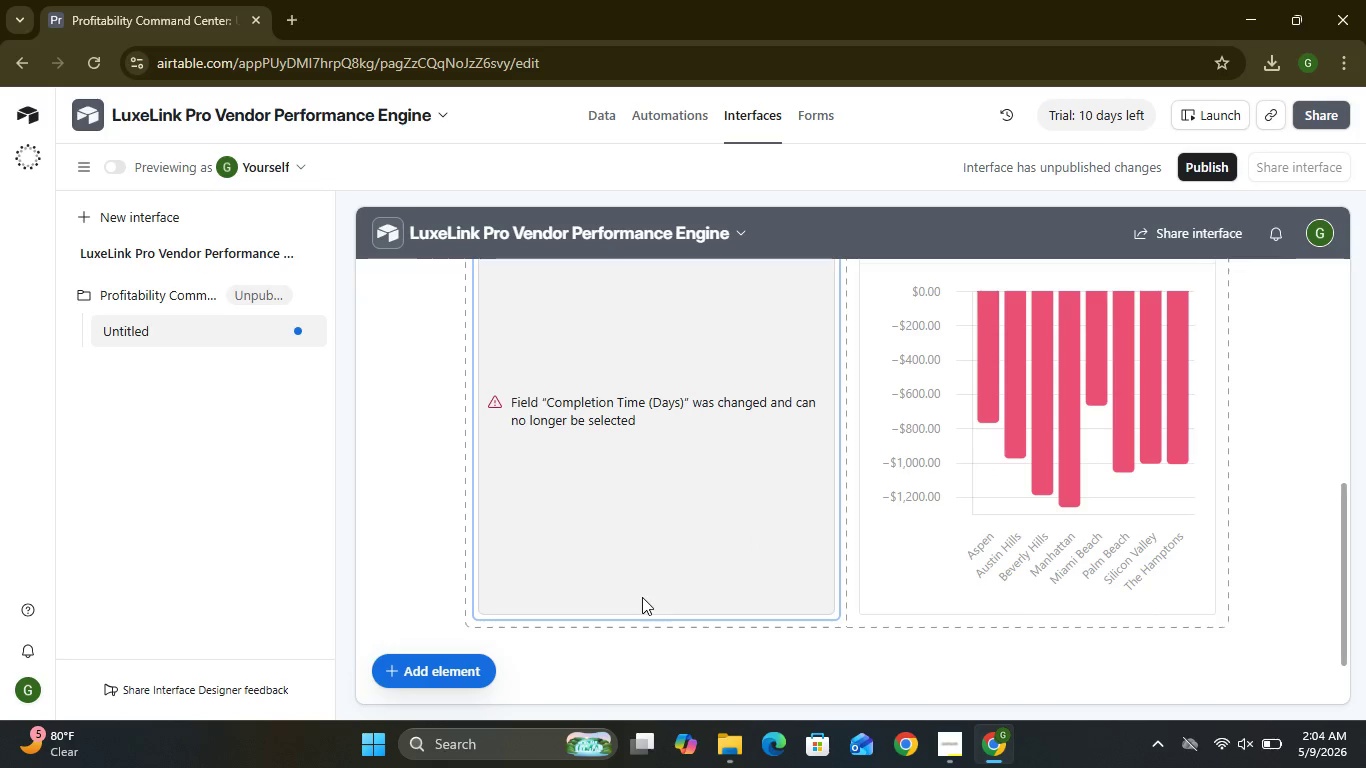 
wait(23.67)
 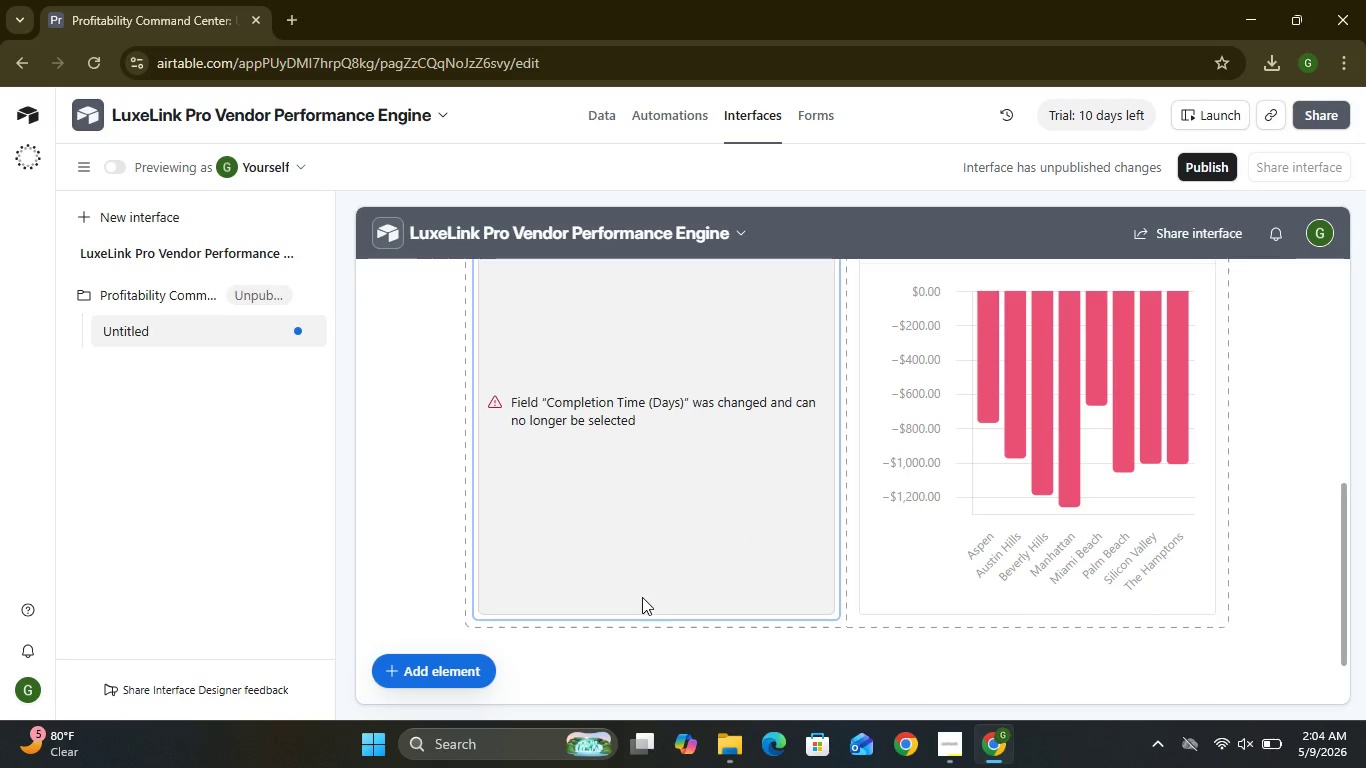 
left_click([610, 422])
 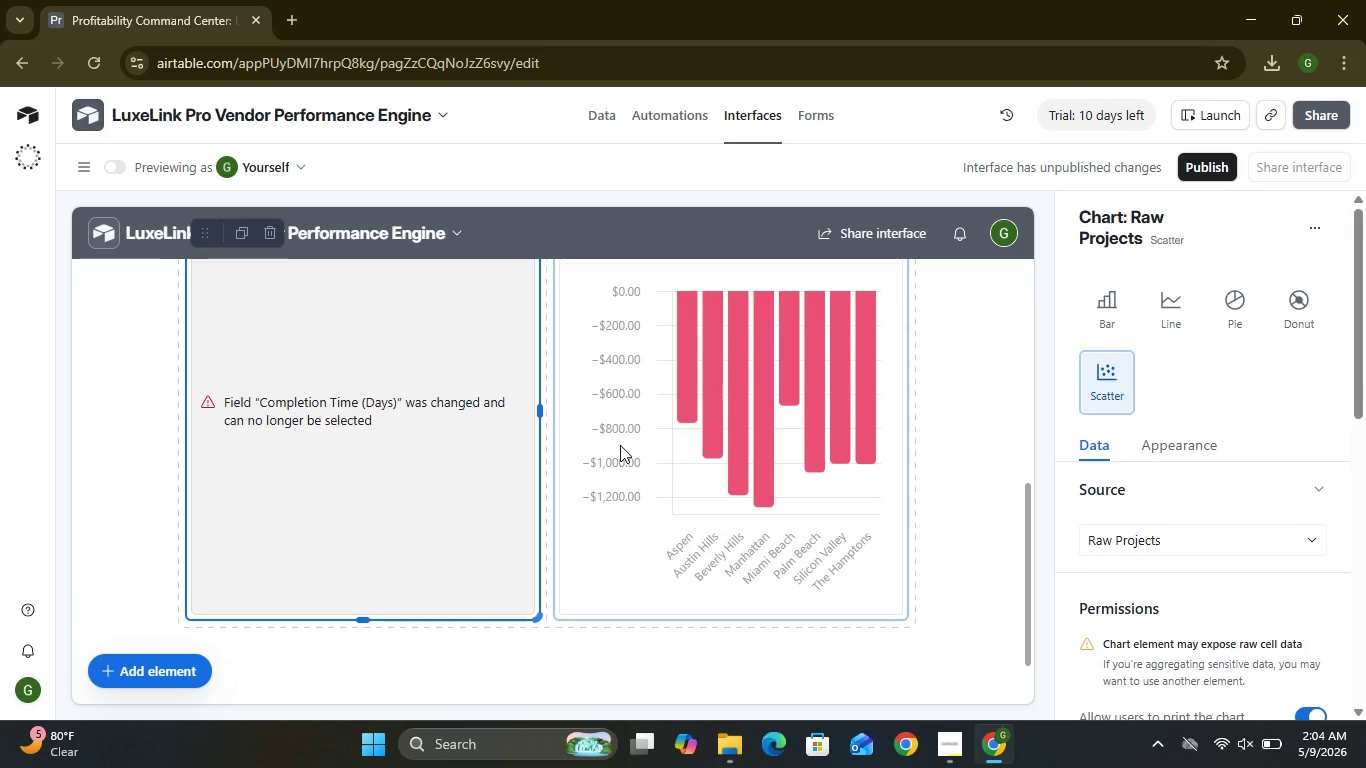 
wait(19.62)
 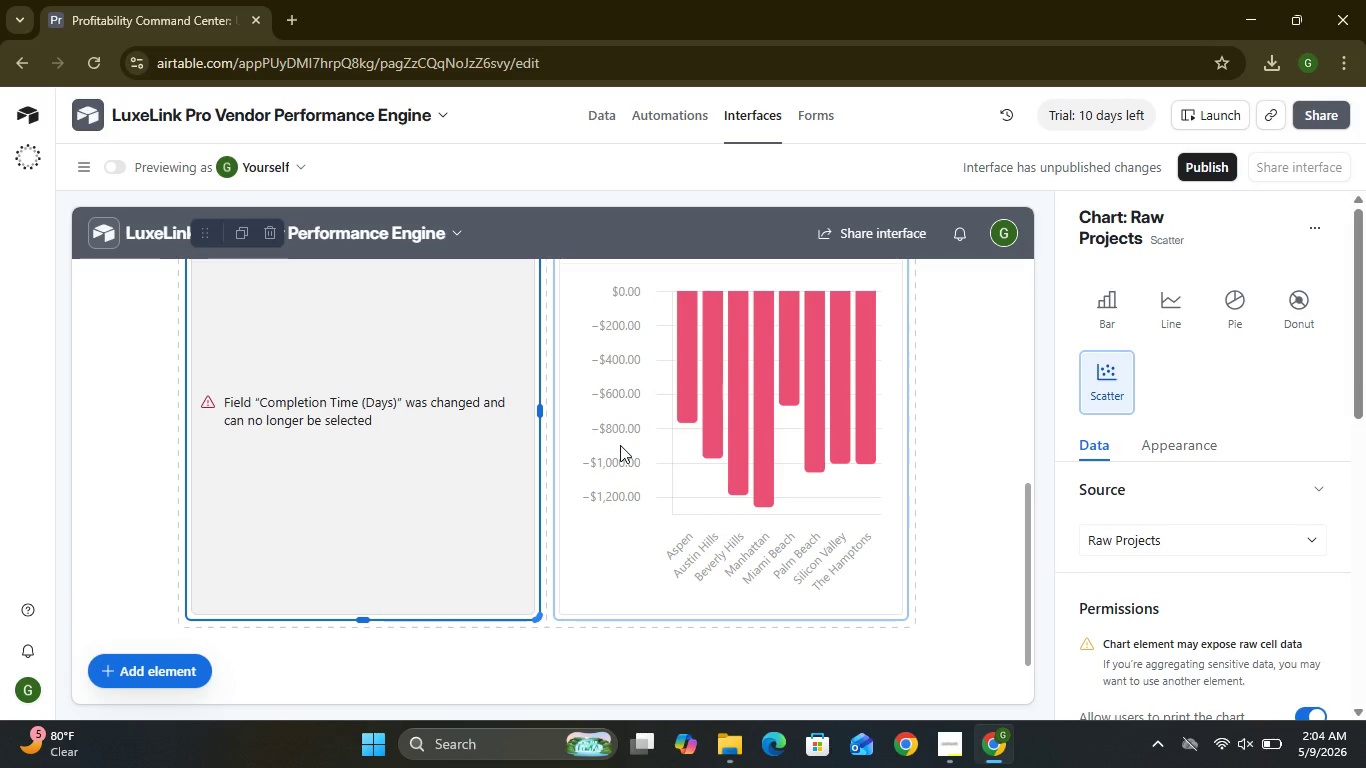 
double_click([427, 406])
 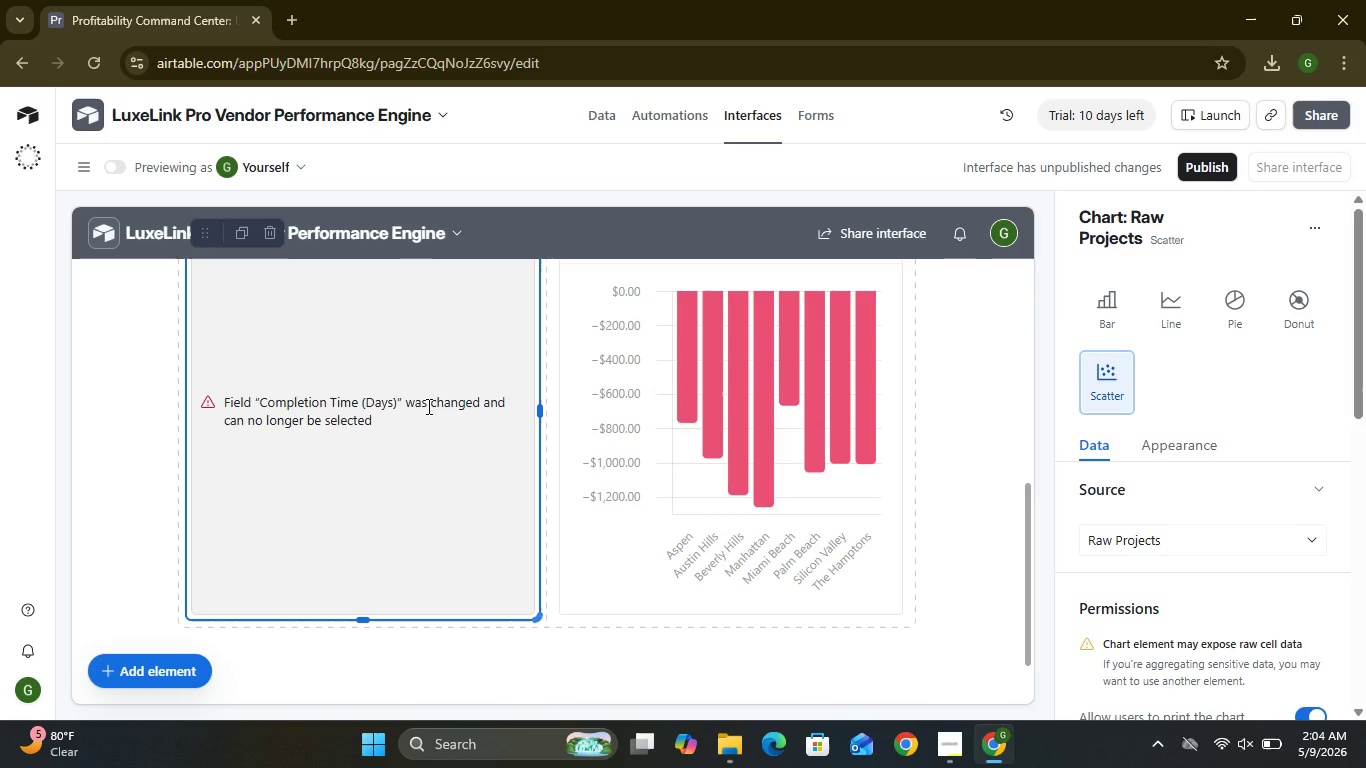 
double_click([427, 406])
 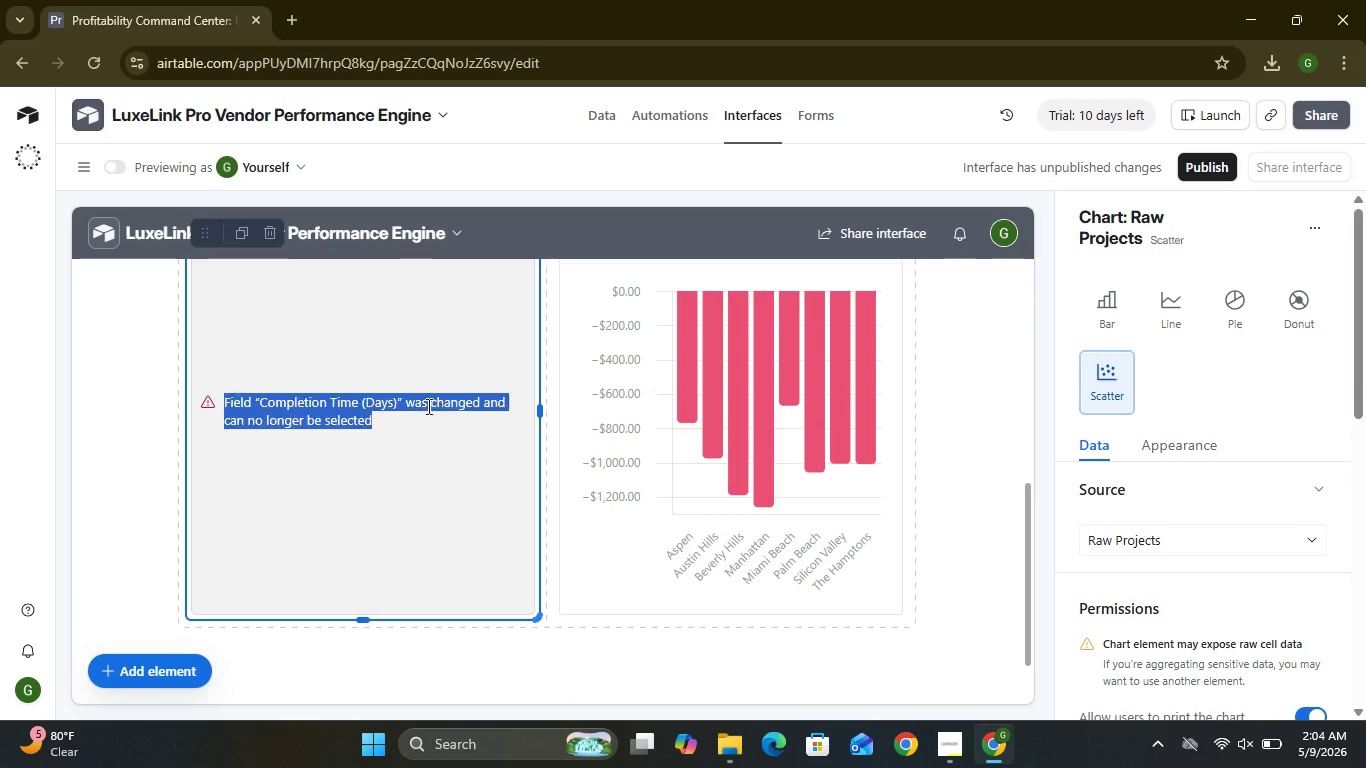 
triple_click([427, 406])
 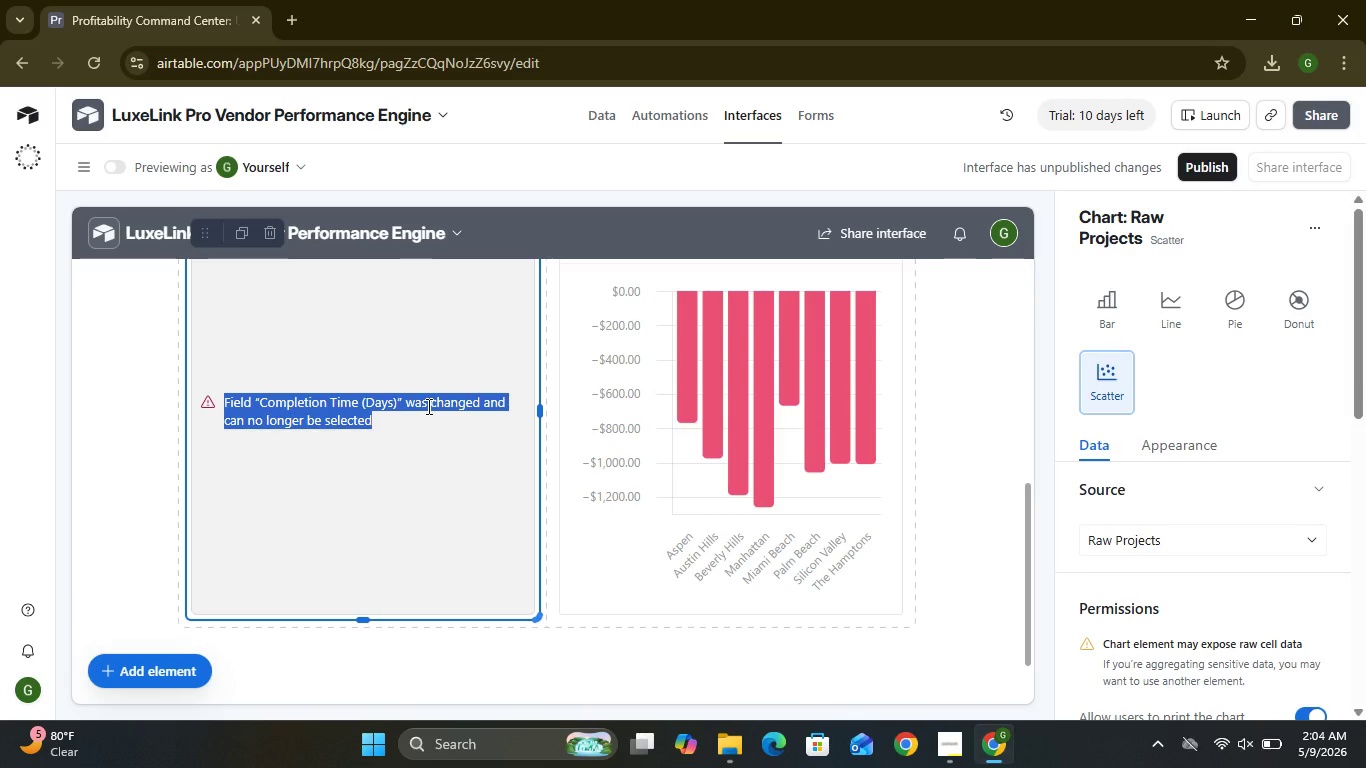 
triple_click([427, 406])
 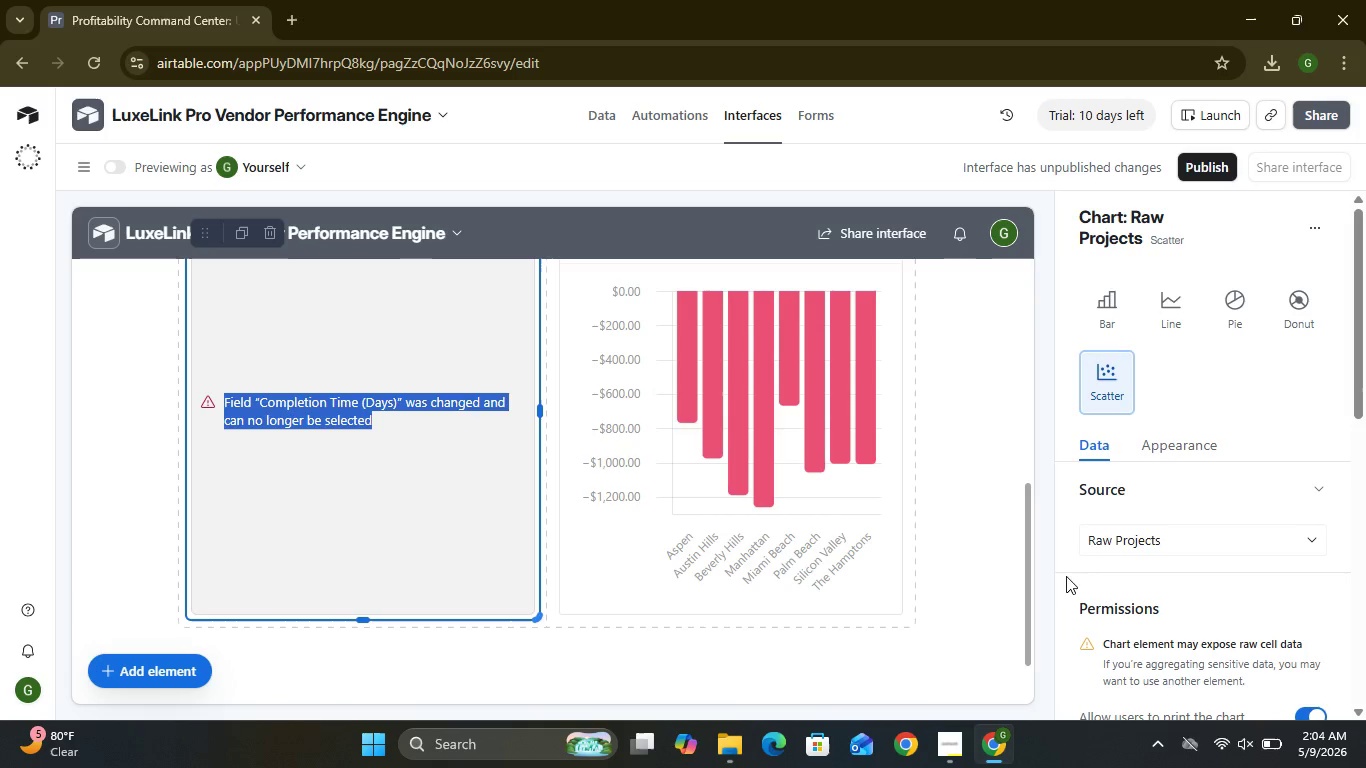 
wait(23.0)
 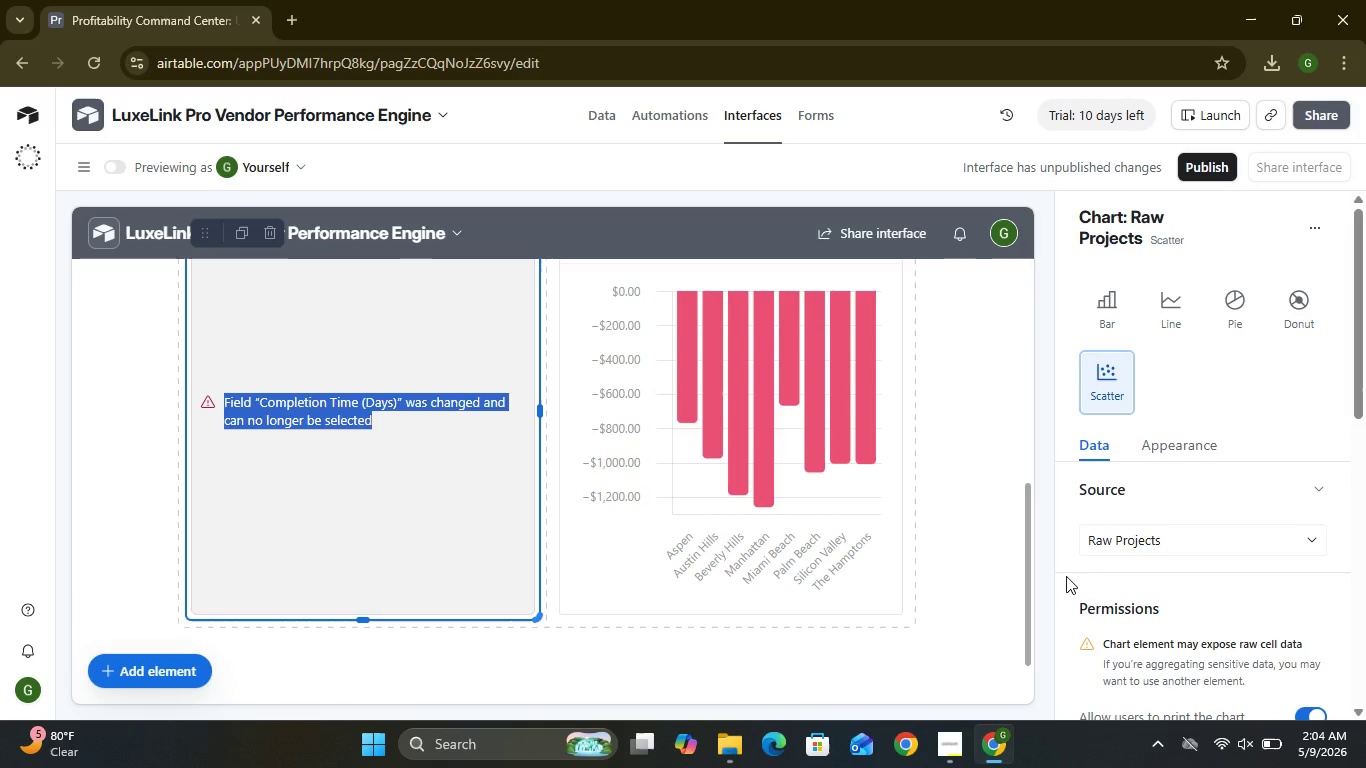 
left_click([1253, 593])
 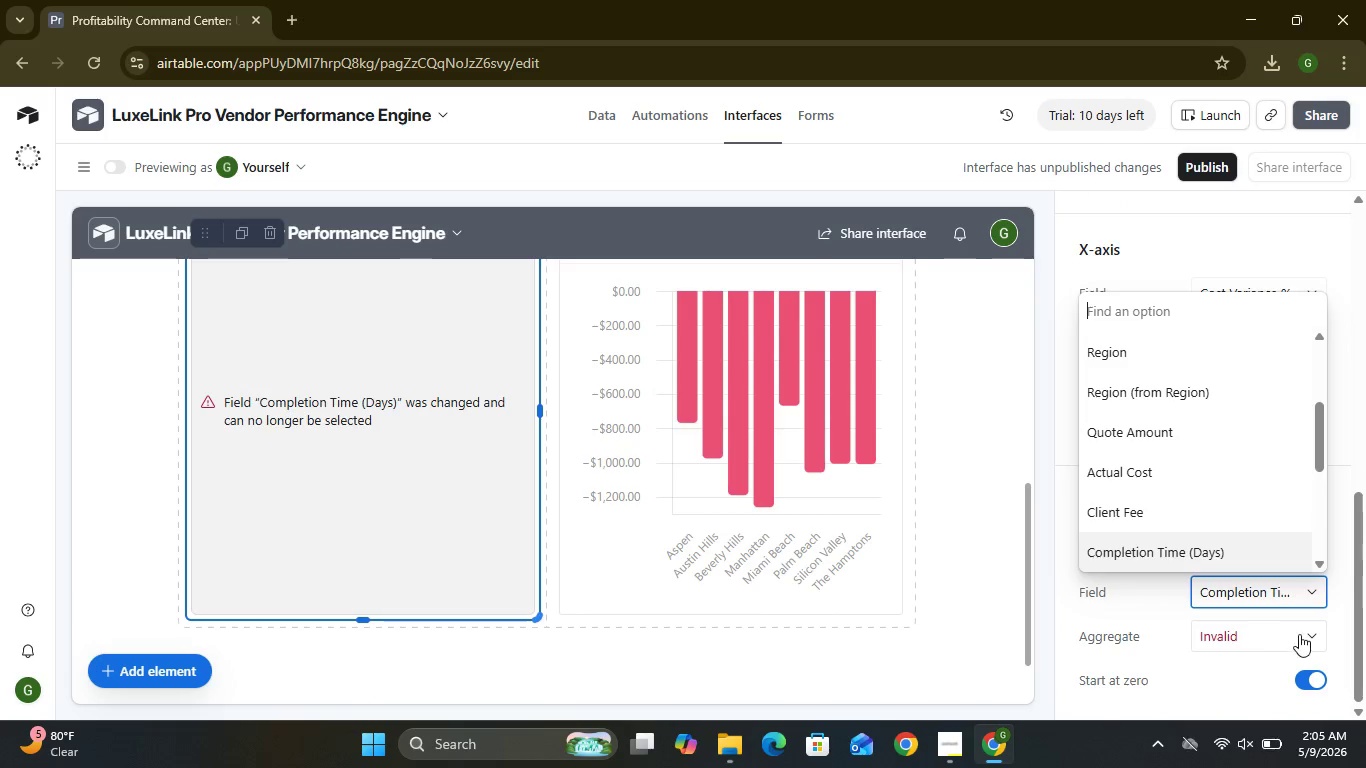 
left_click([1302, 632])
 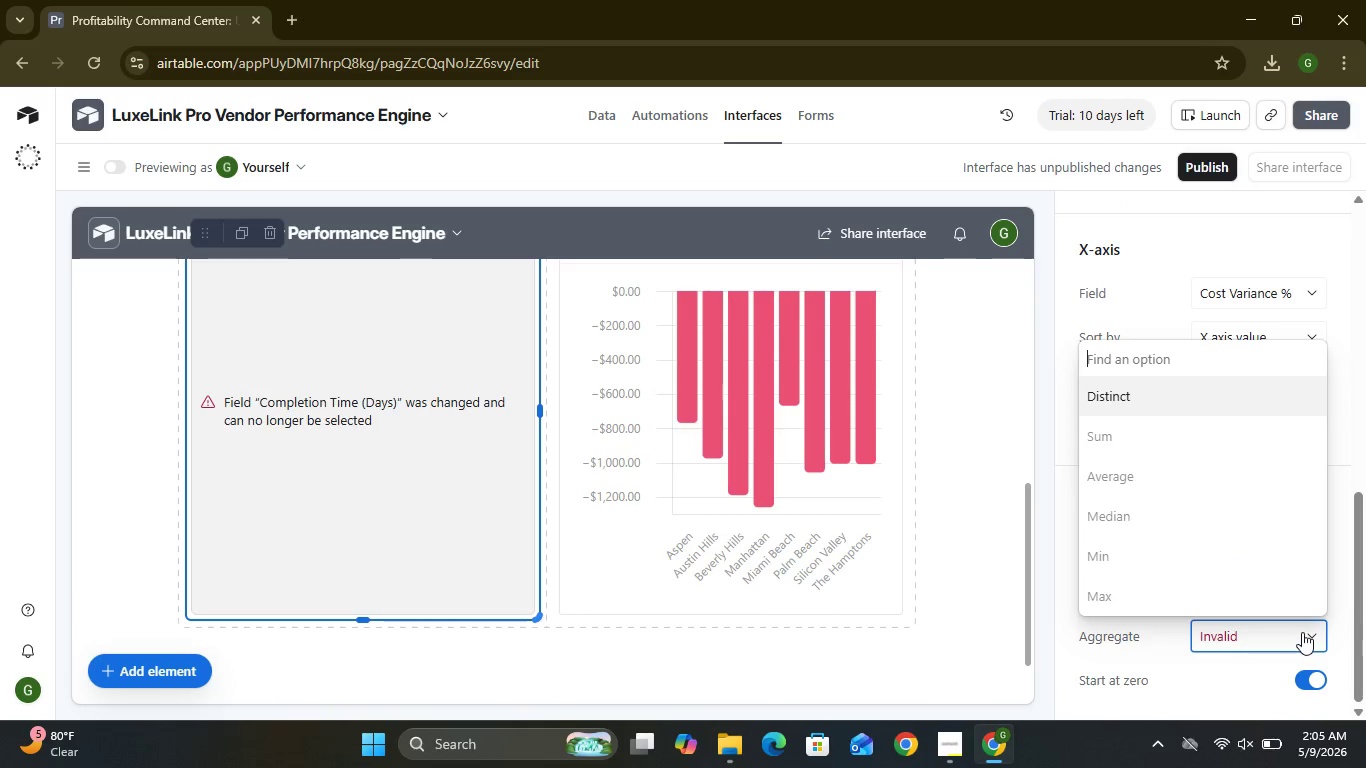 
left_click([1302, 632])
 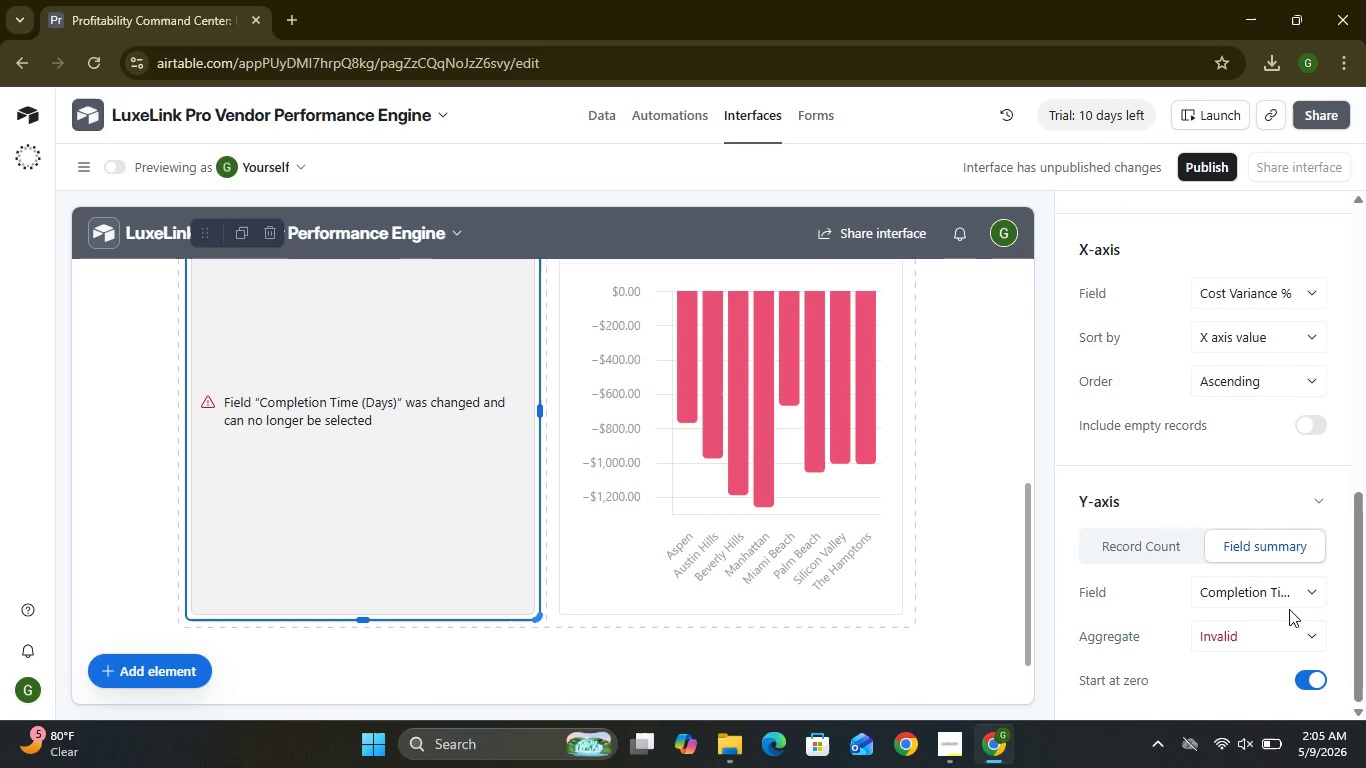 
wait(5.2)
 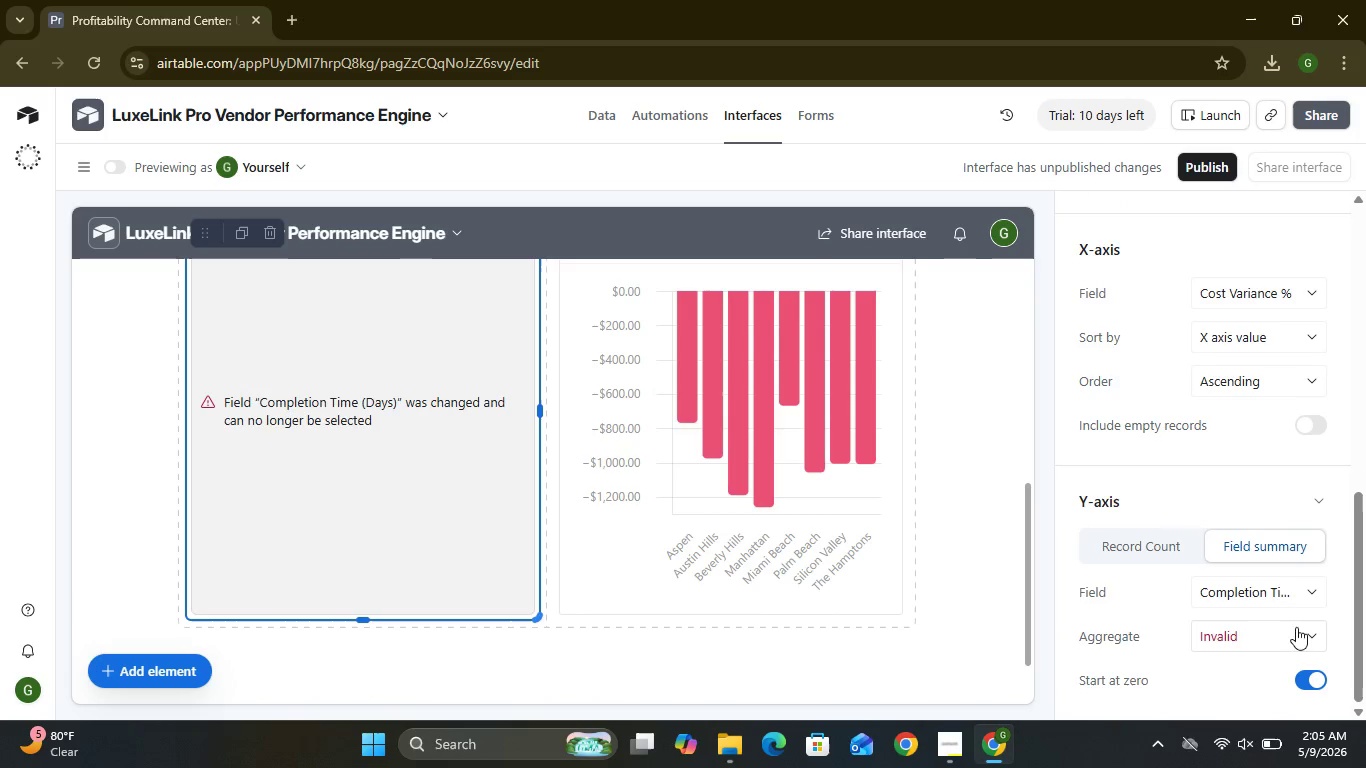 
left_click([1311, 587])
 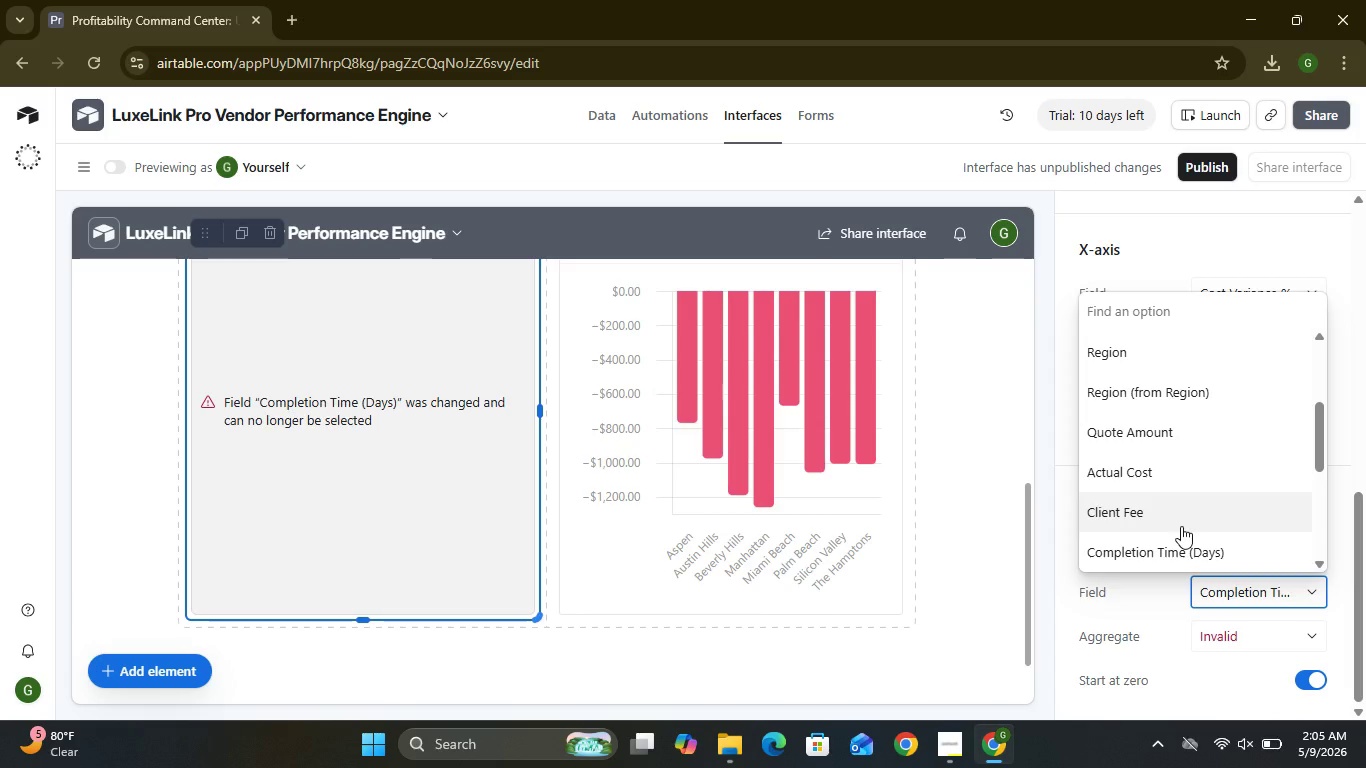 
left_click([1181, 526])
 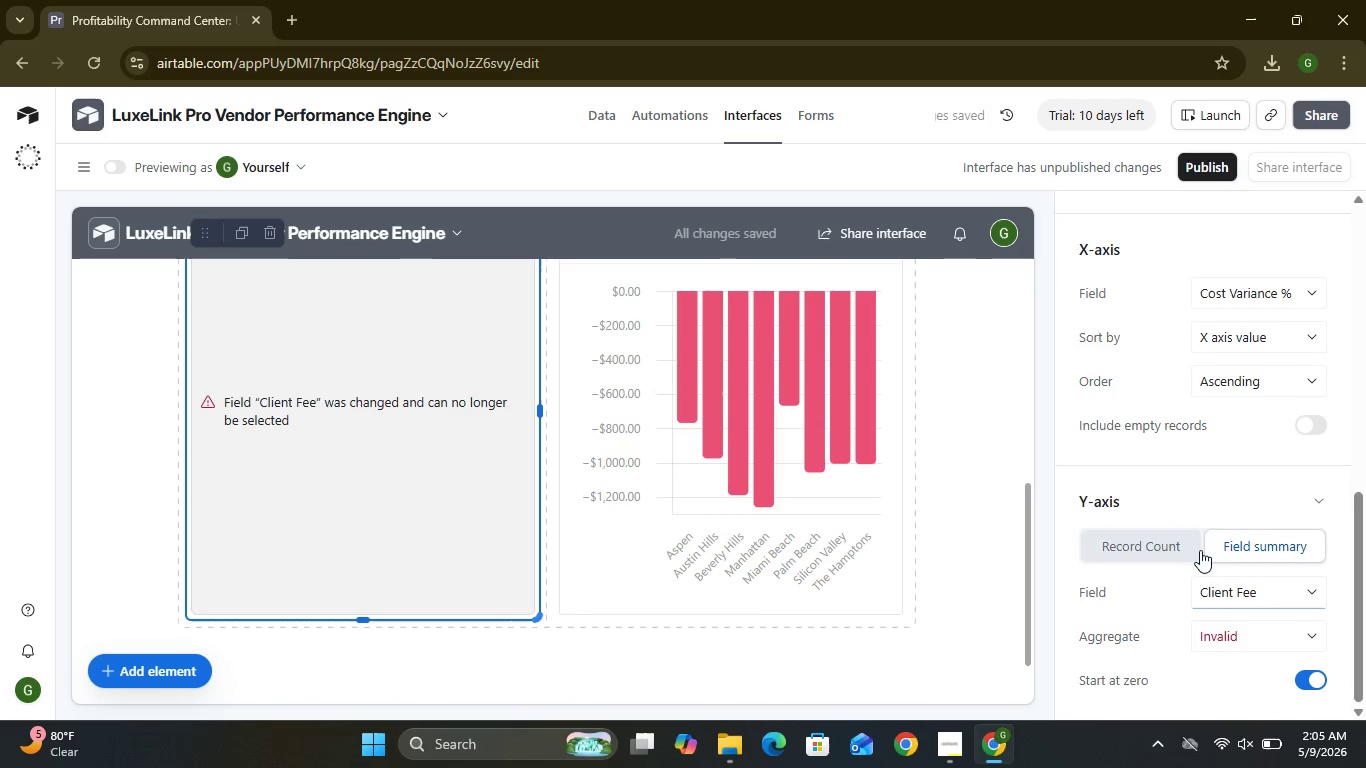 
wait(5.09)
 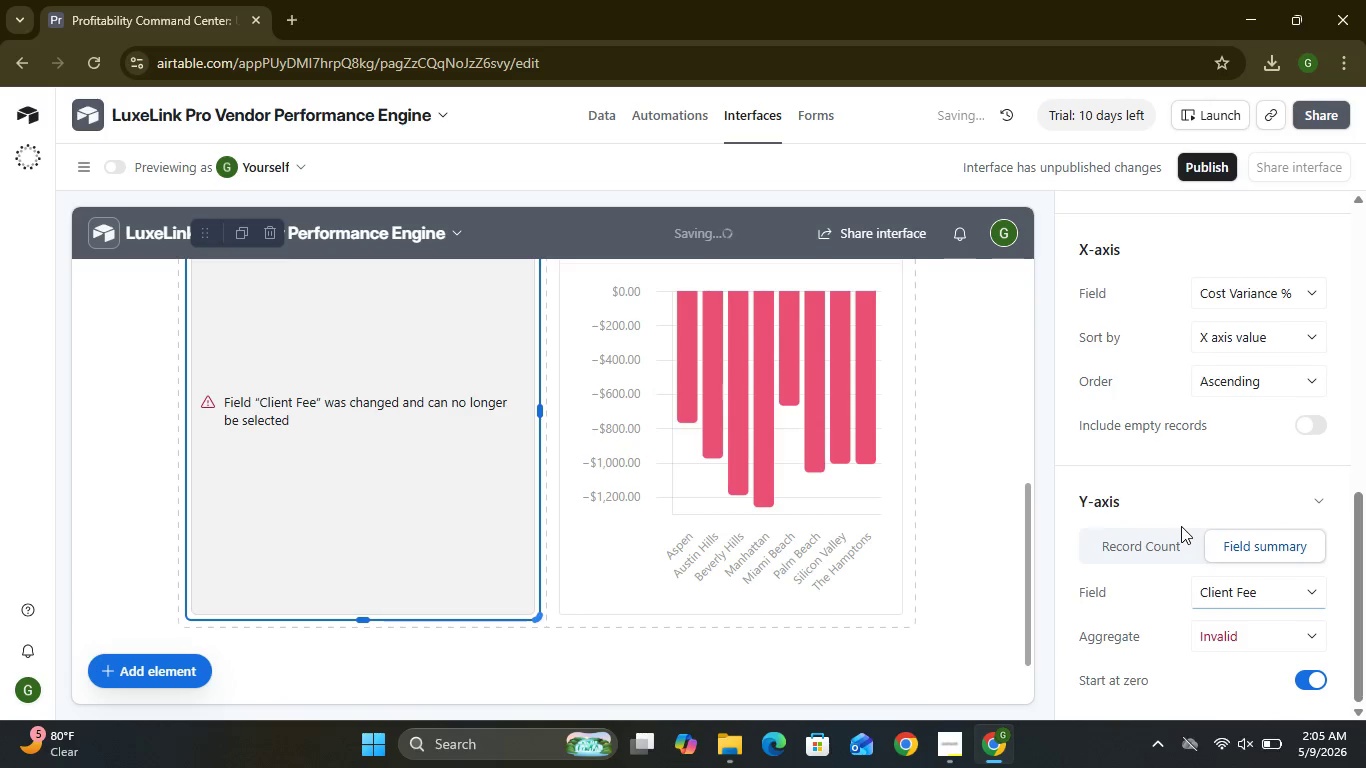 
left_click([1253, 593])
 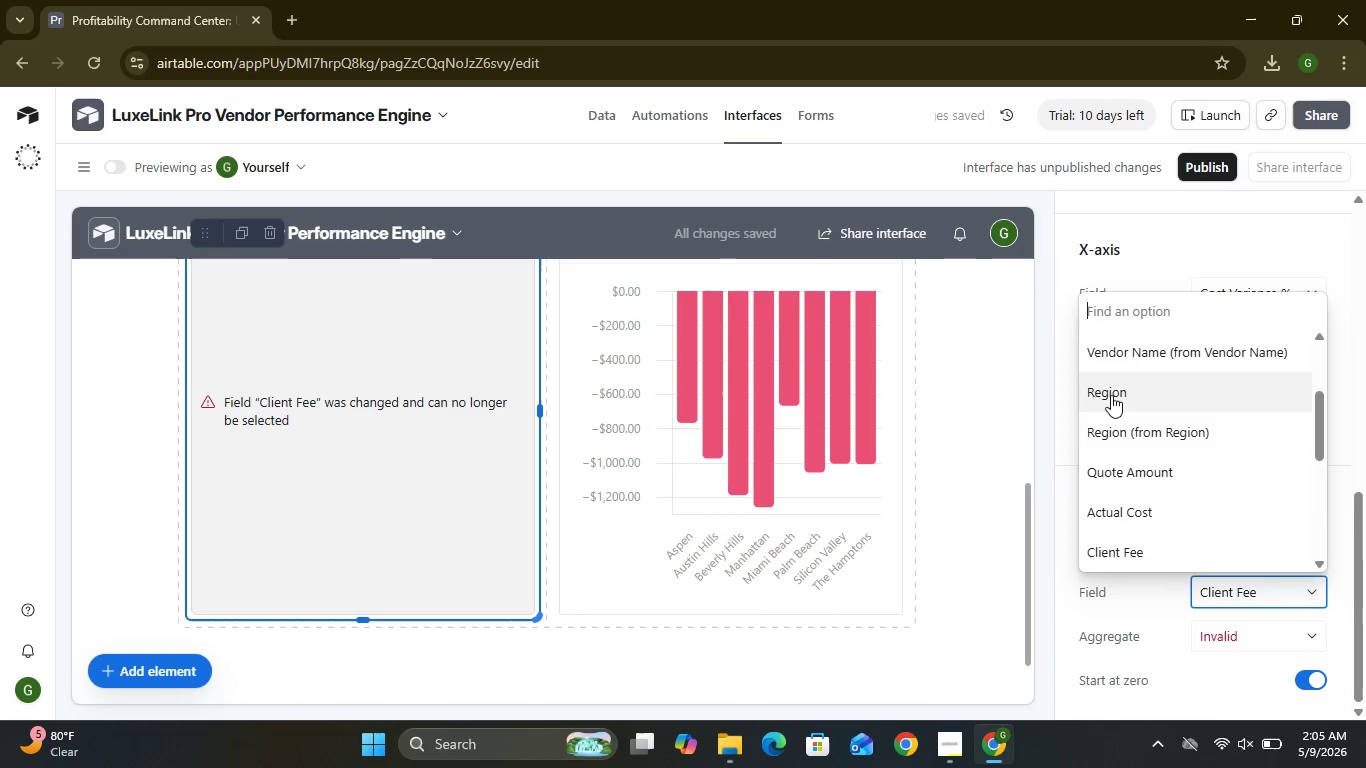 
left_click([1111, 395])
 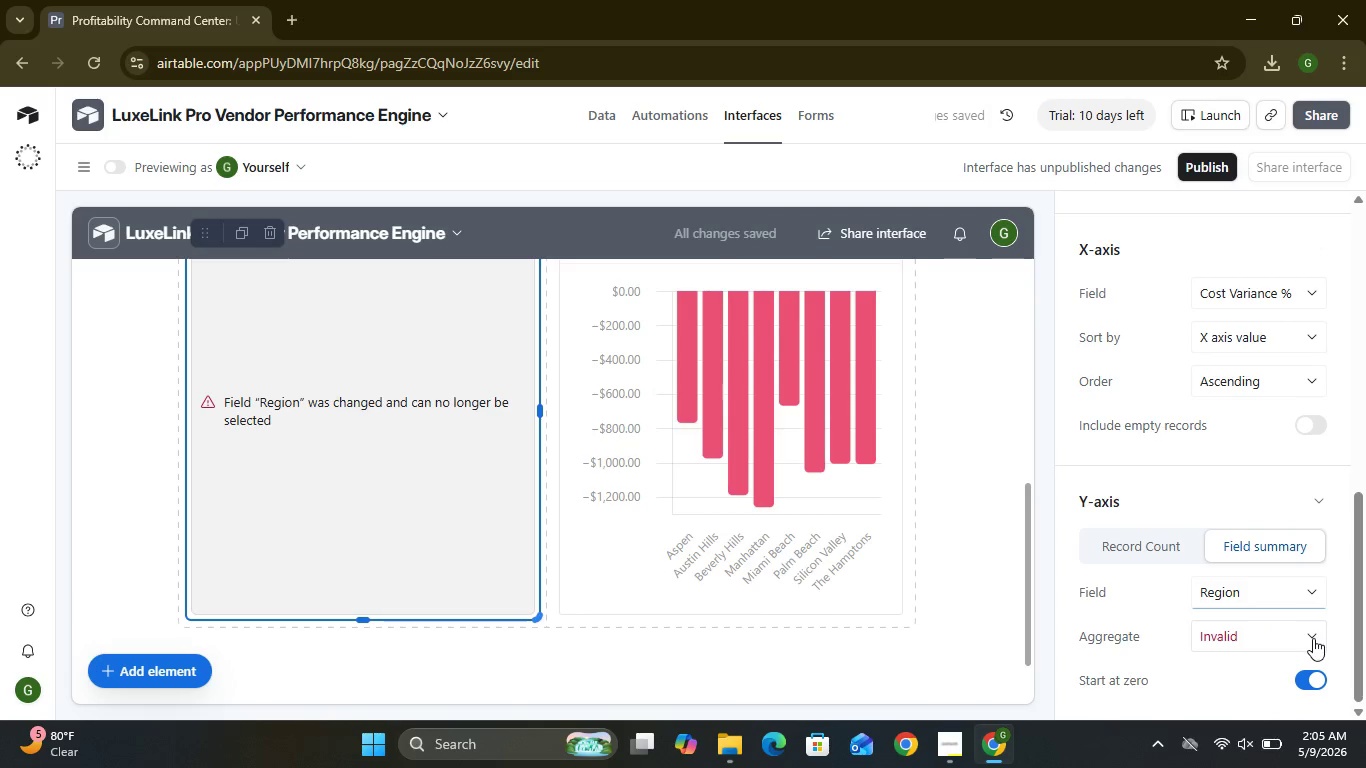 
left_click([1274, 546])
 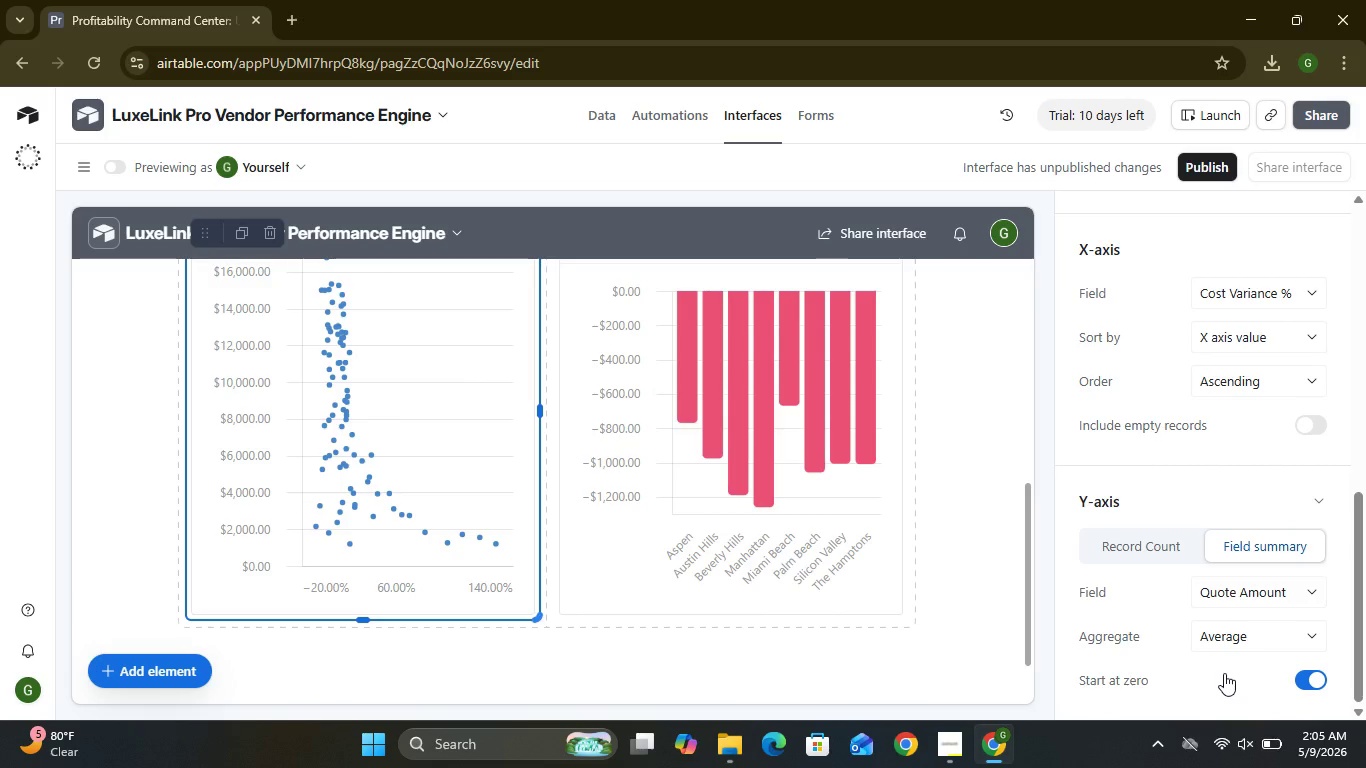 
wait(29.06)
 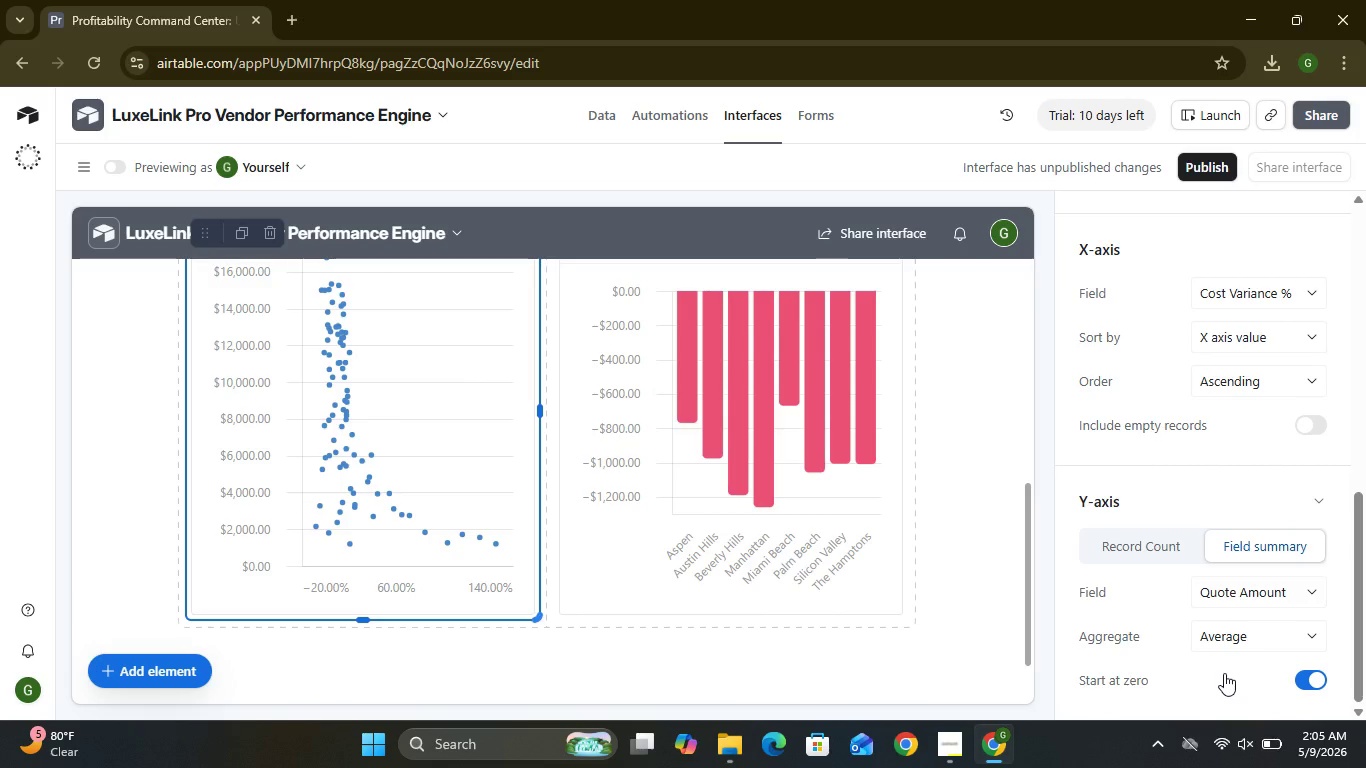 
left_click([598, 122])
 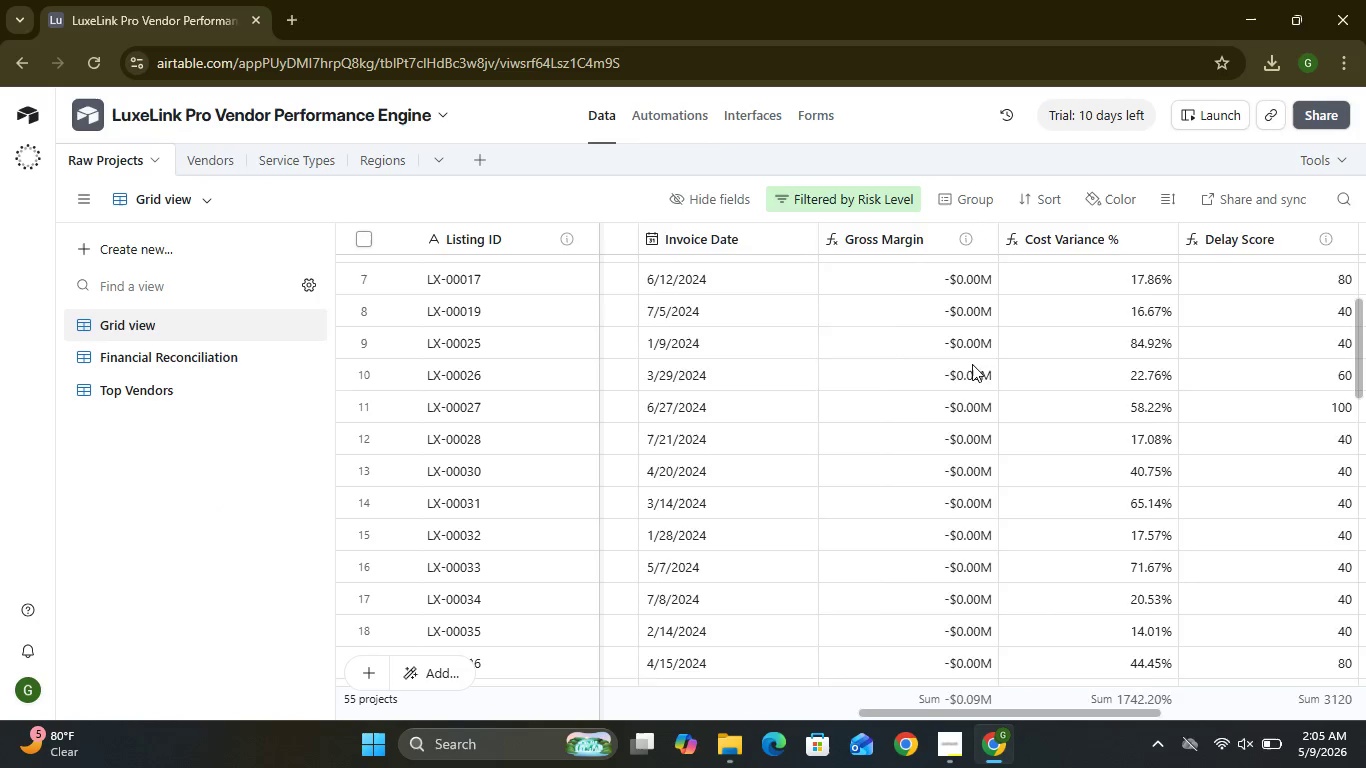 
wait(8.53)
 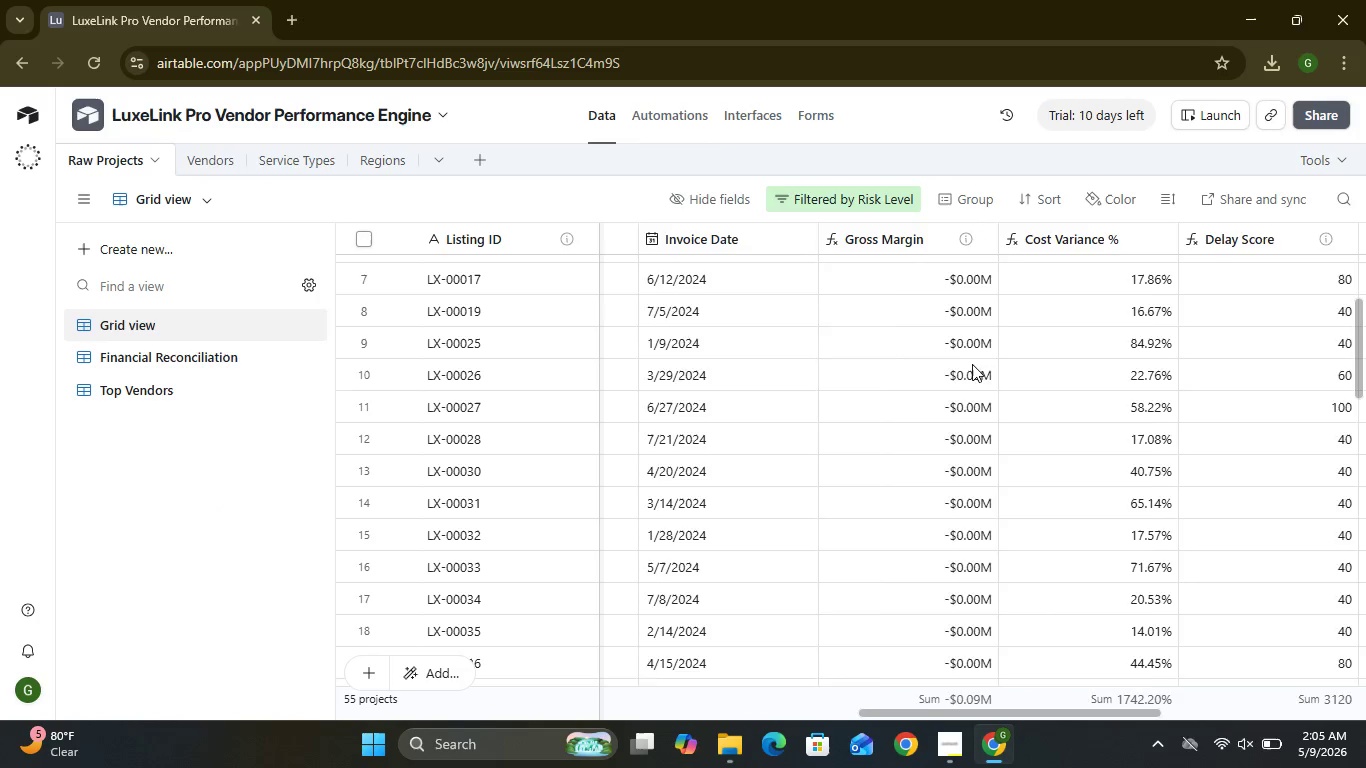 
left_click([864, 236])
 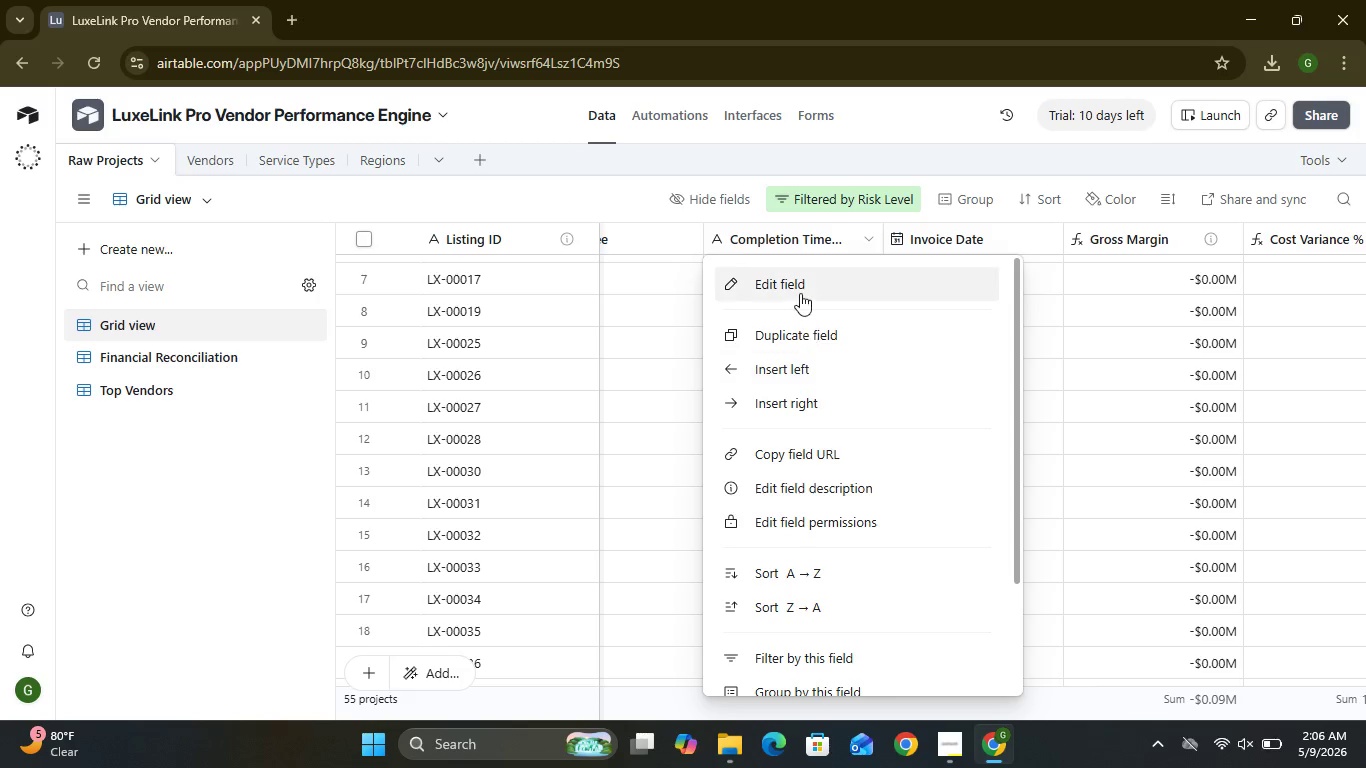 
left_click([800, 293])
 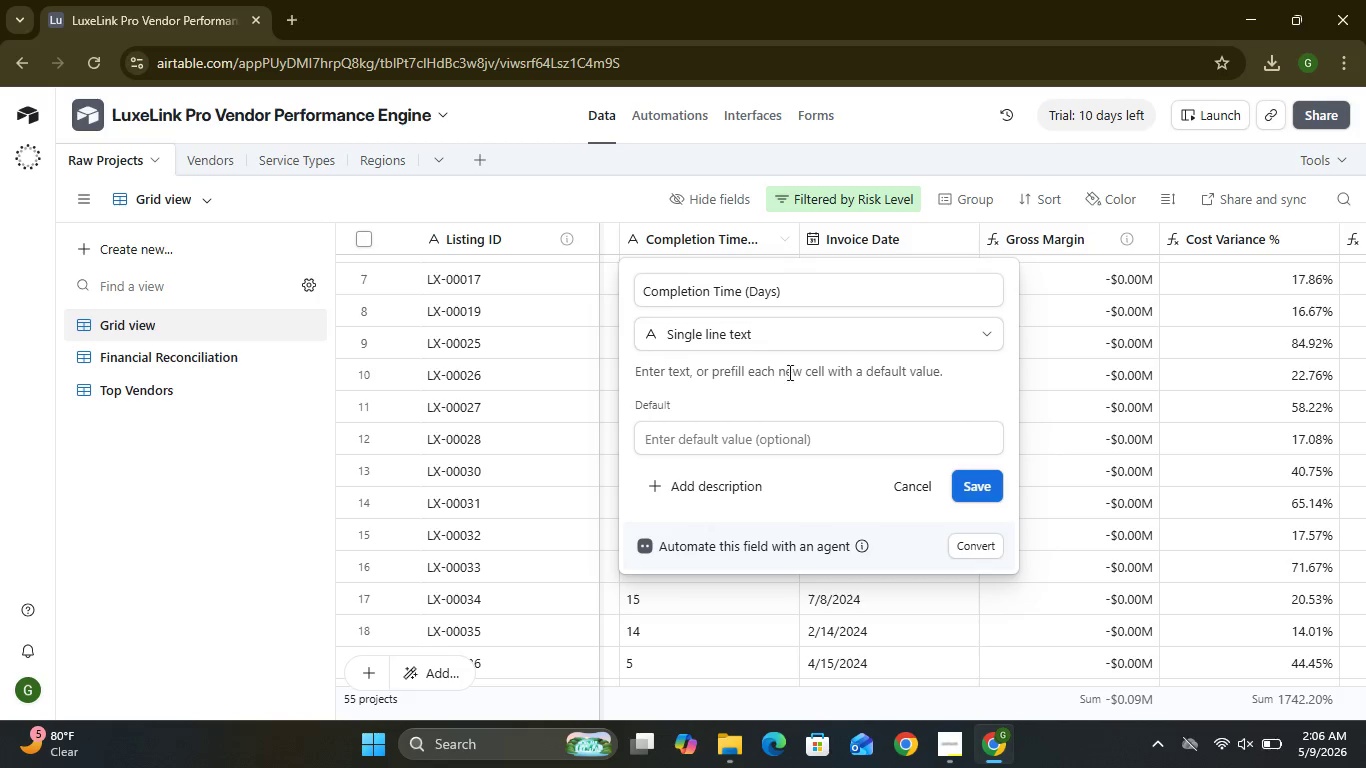 
left_click([783, 344])
 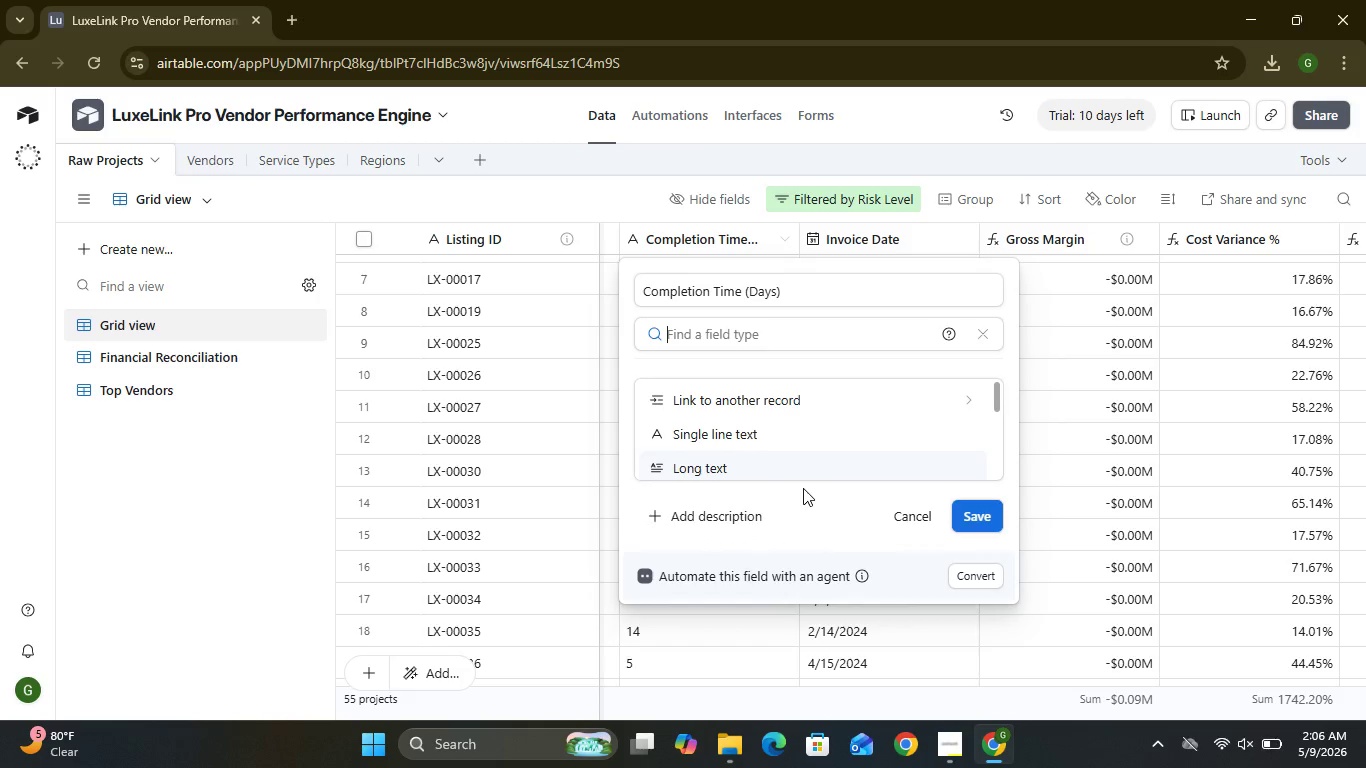 
mouse_move([780, 451])
 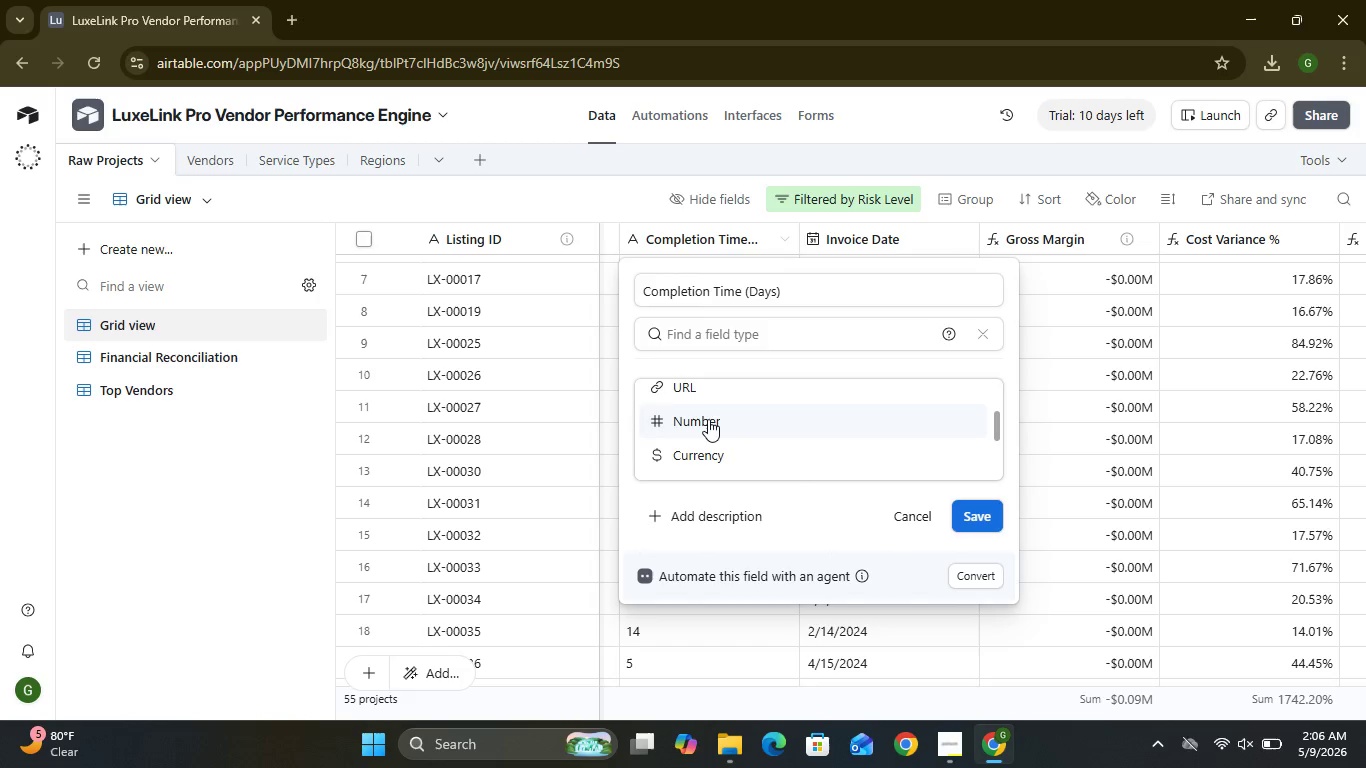 
left_click([708, 419])
 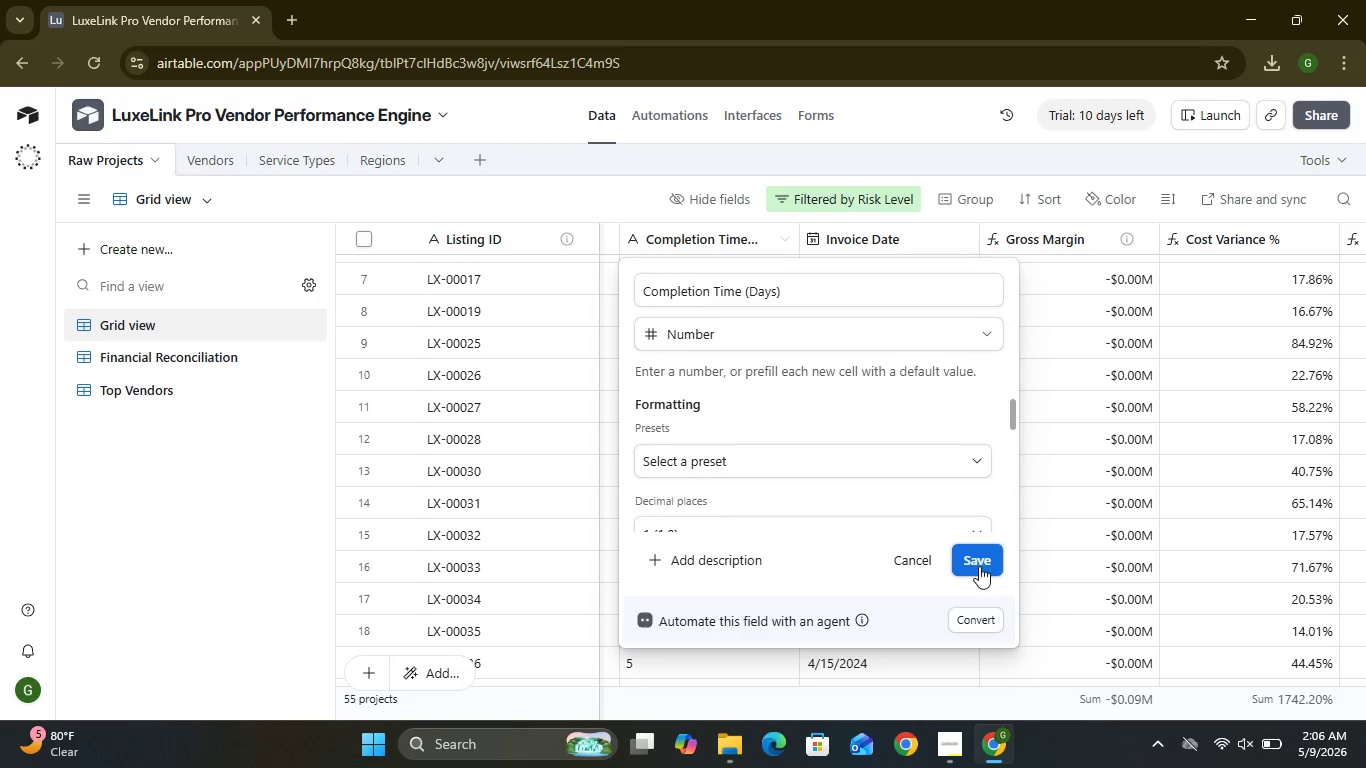 
left_click([976, 566])
 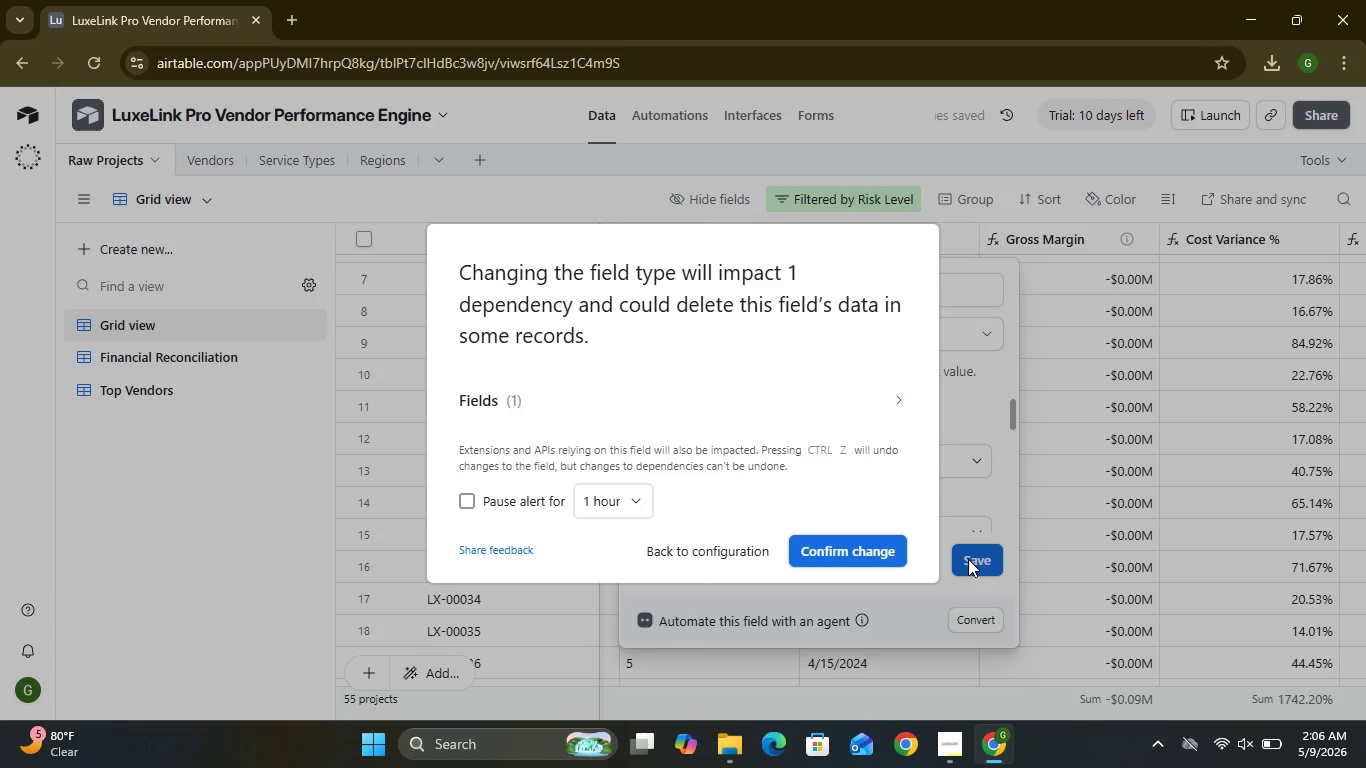 
wait(7.25)
 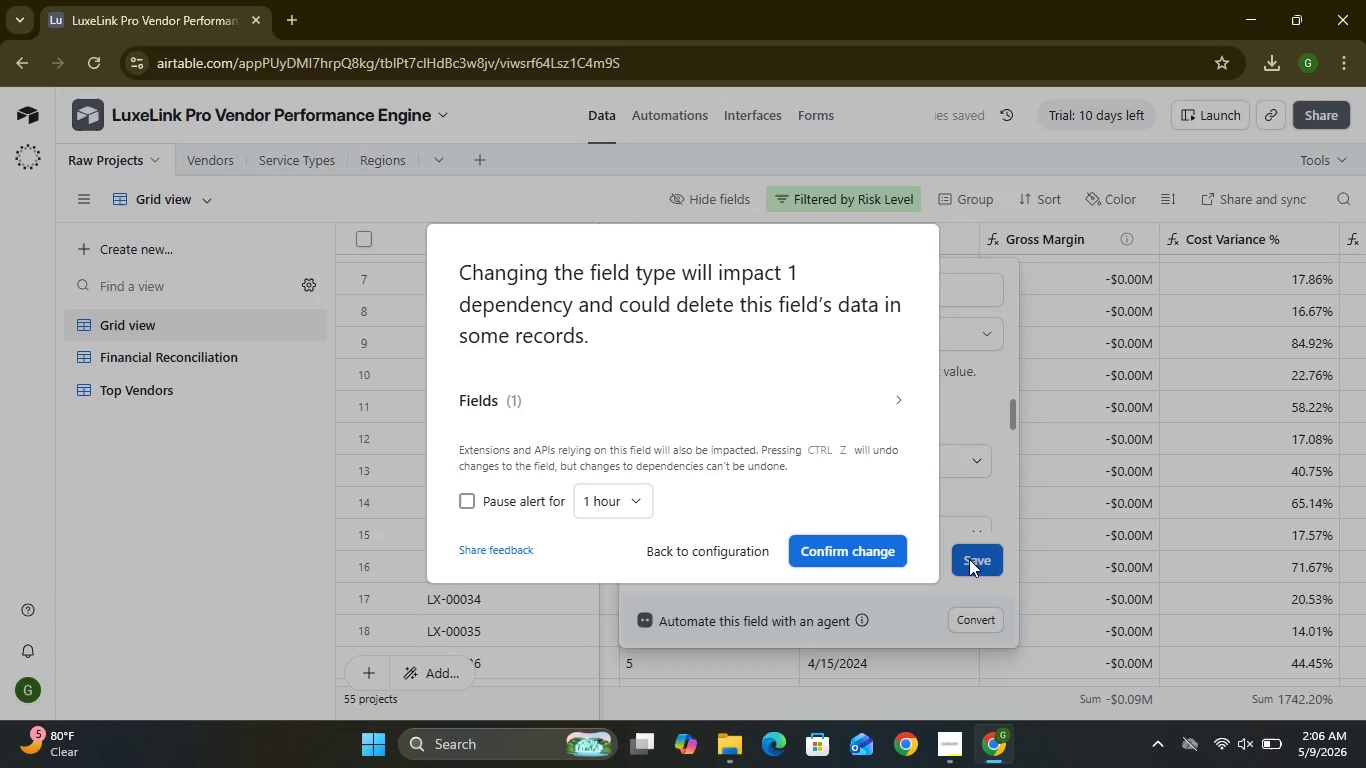 
left_click([962, 501])
 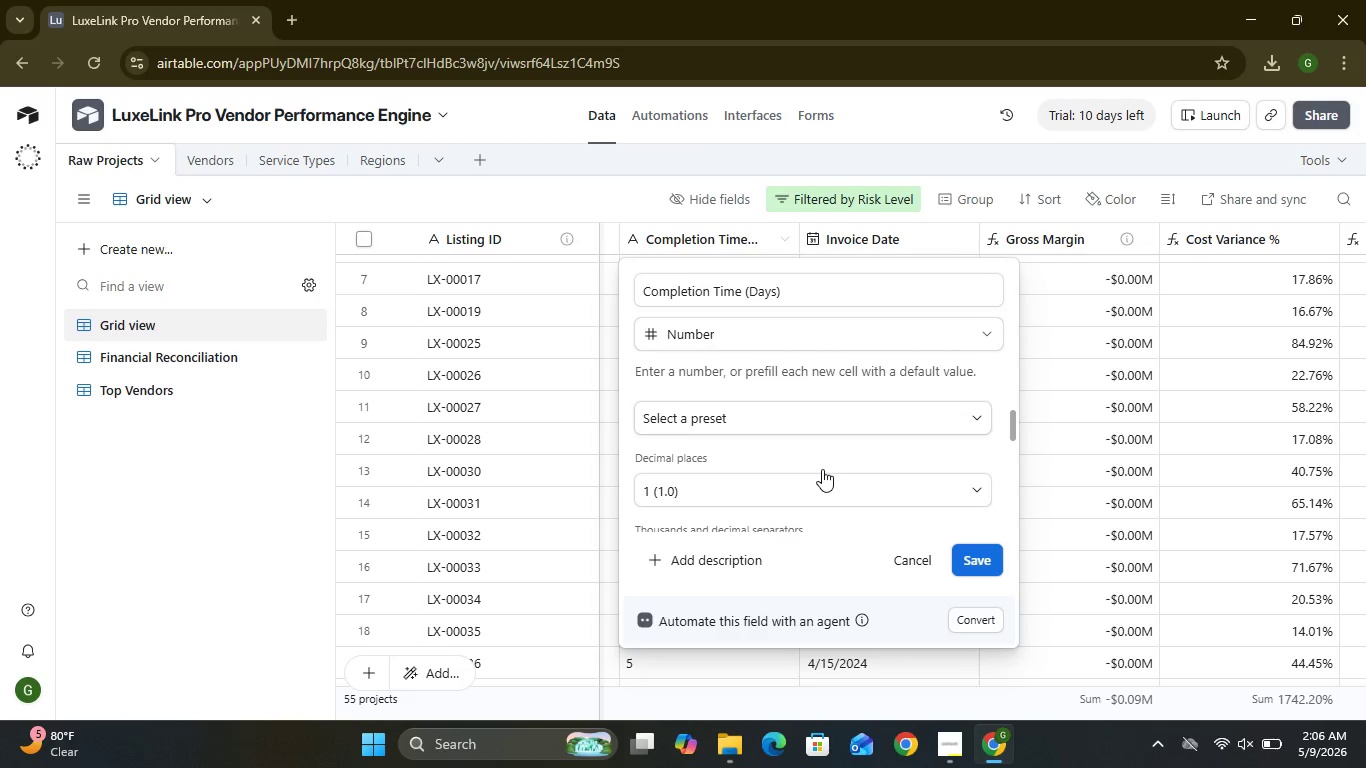 
left_click([822, 489])
 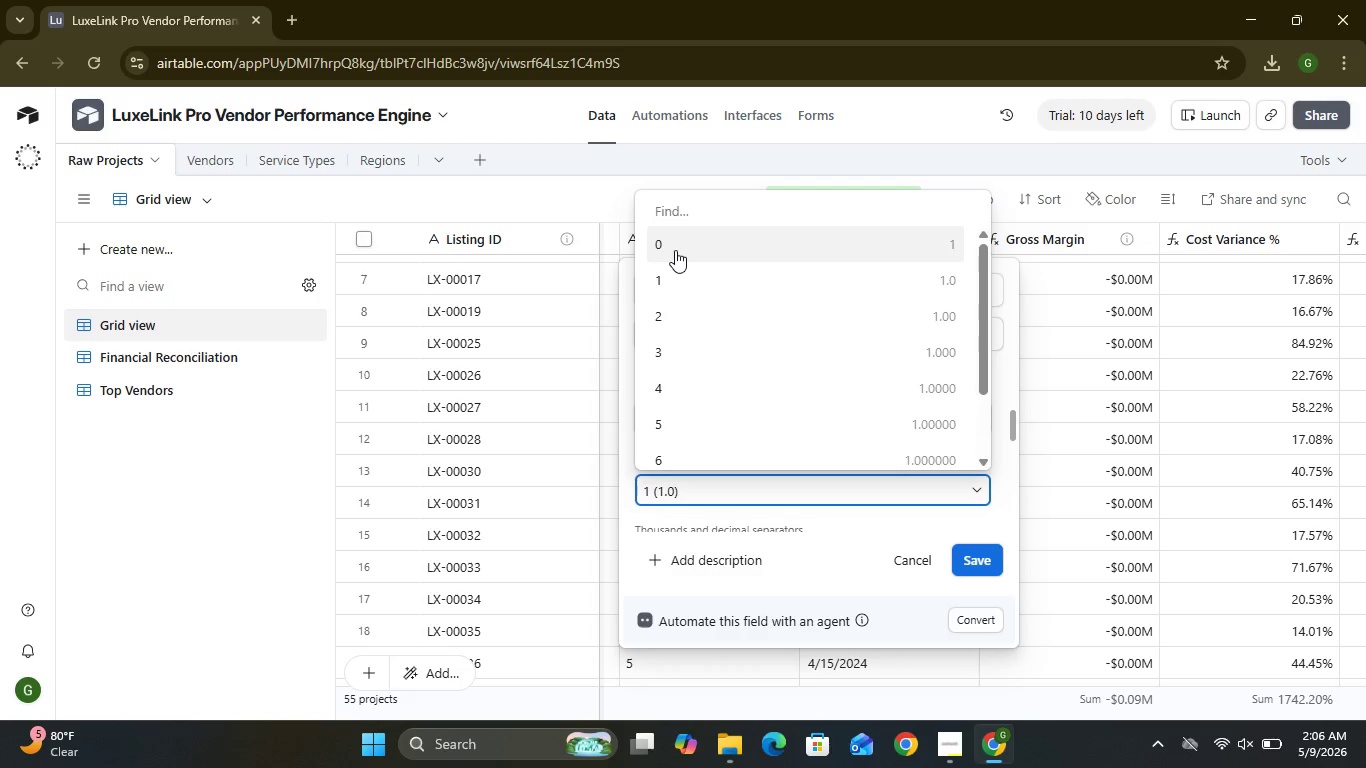 
left_click([675, 250])
 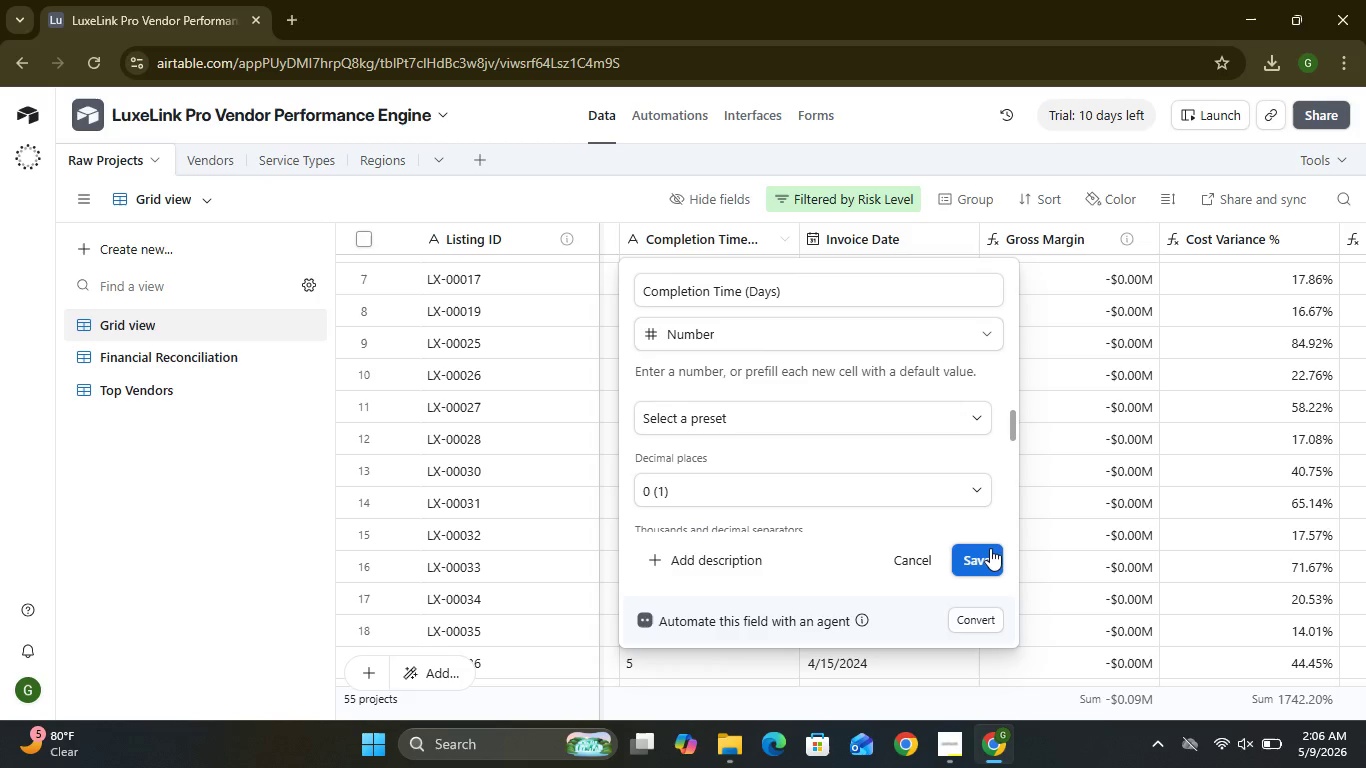 
left_click([990, 549])
 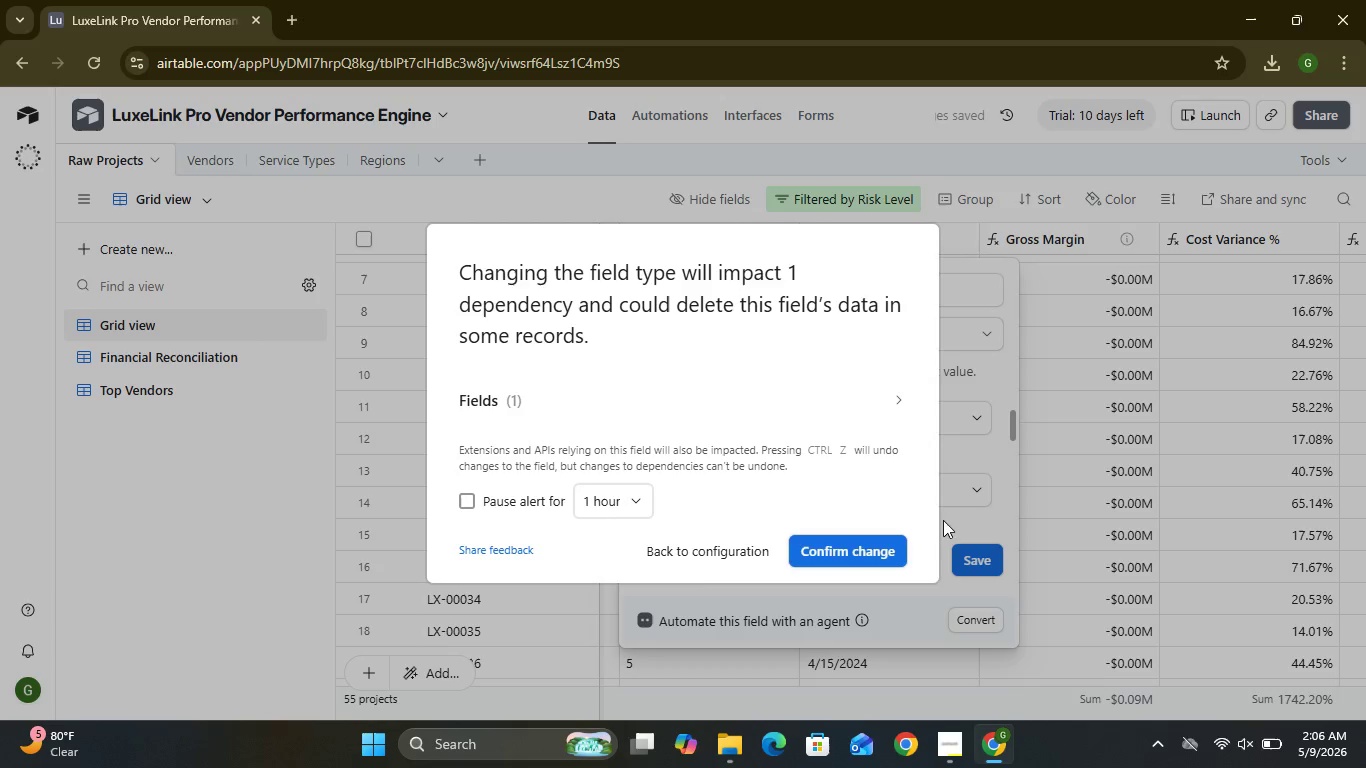 
wait(5.31)
 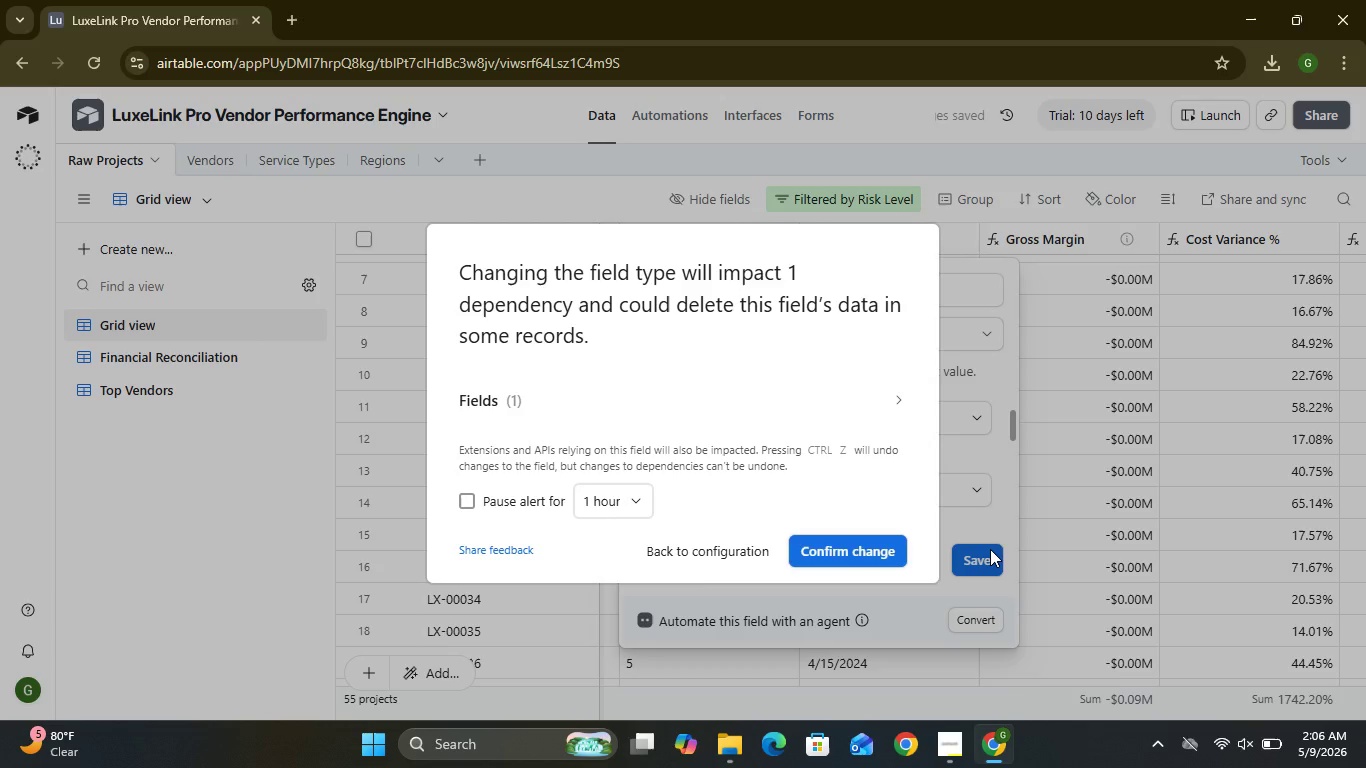 
left_click([840, 544])
 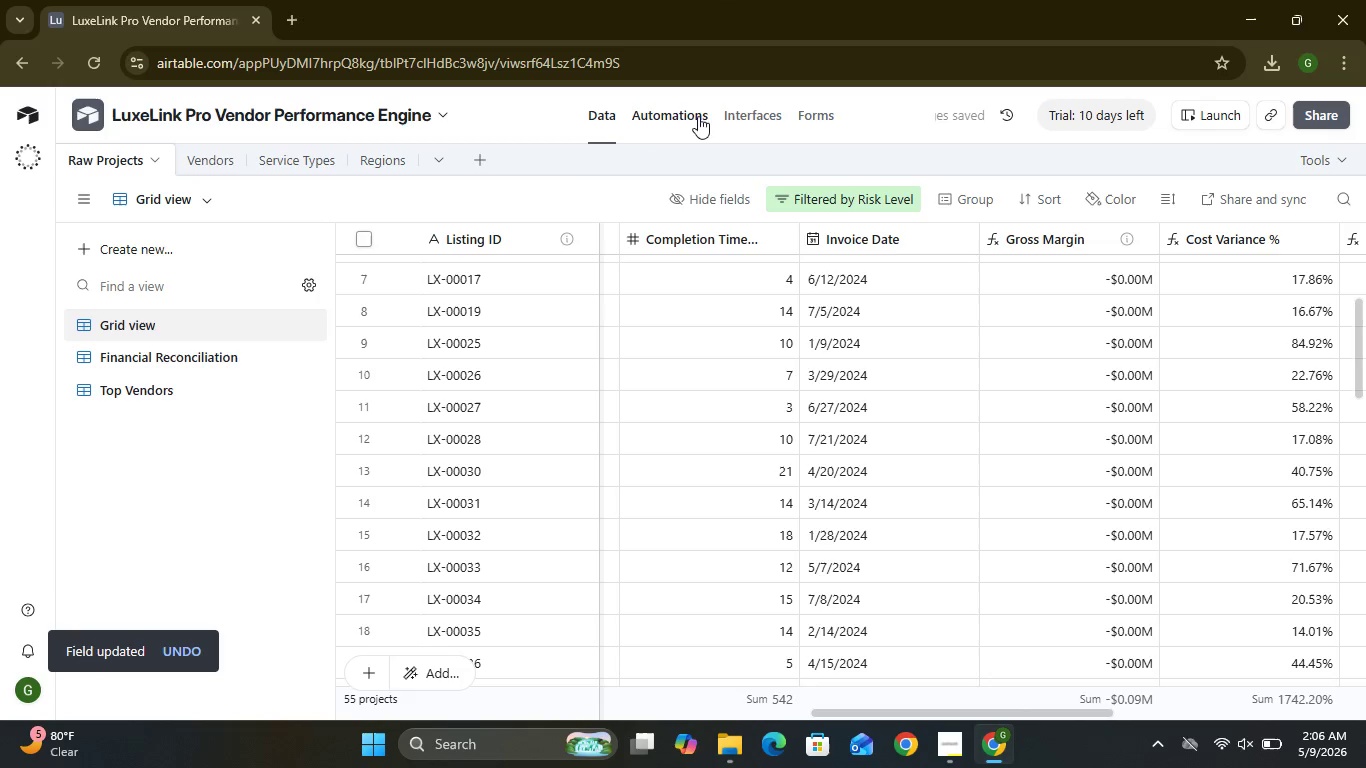 
left_click([730, 116])
 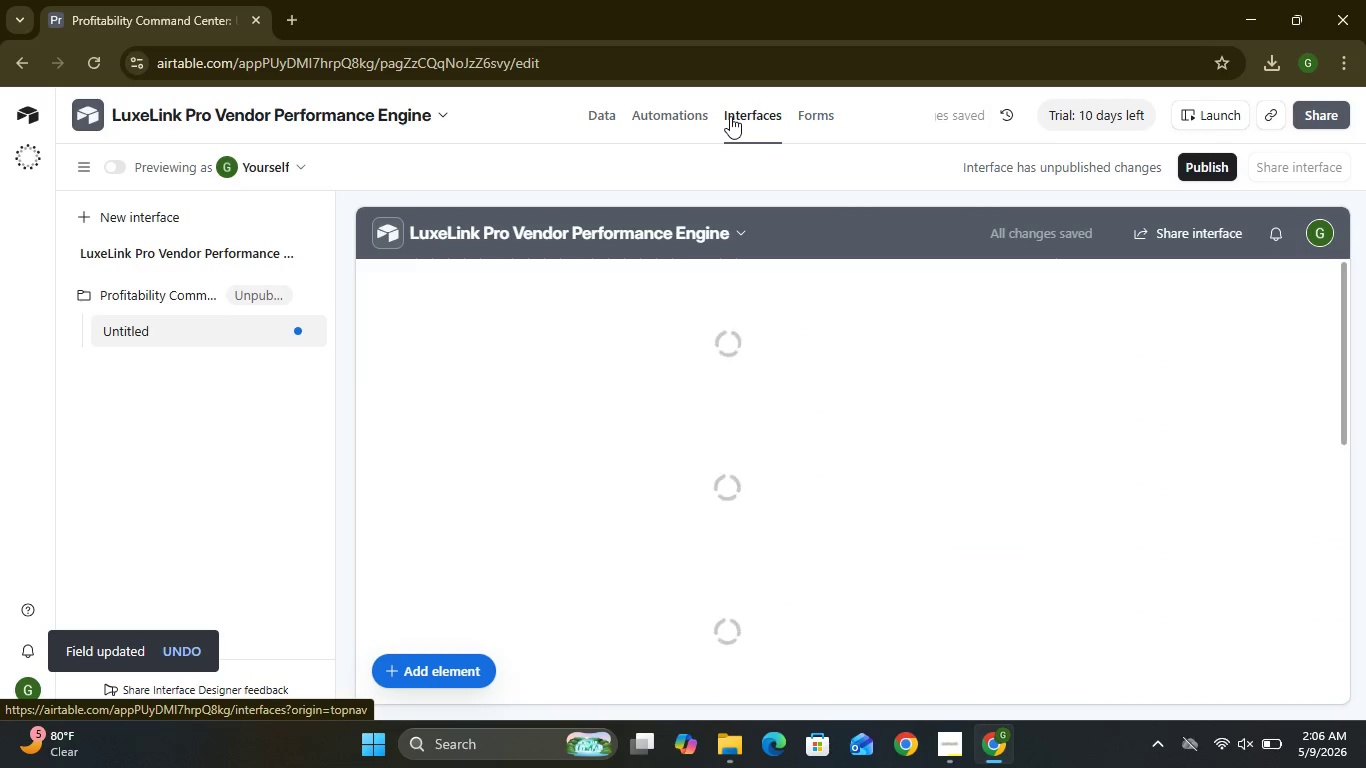 
wait(8.36)
 